 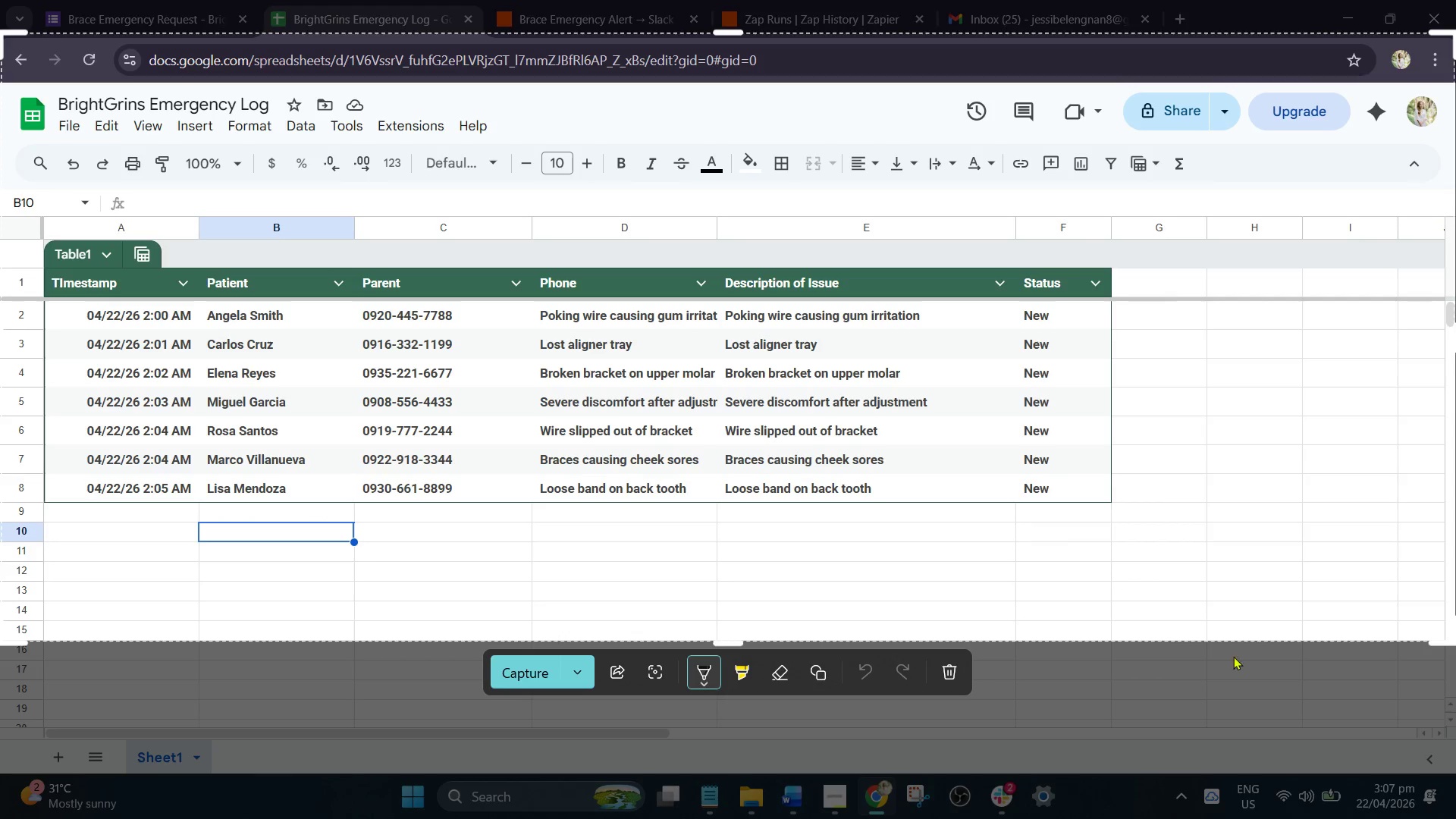 
left_click([551, 669])
 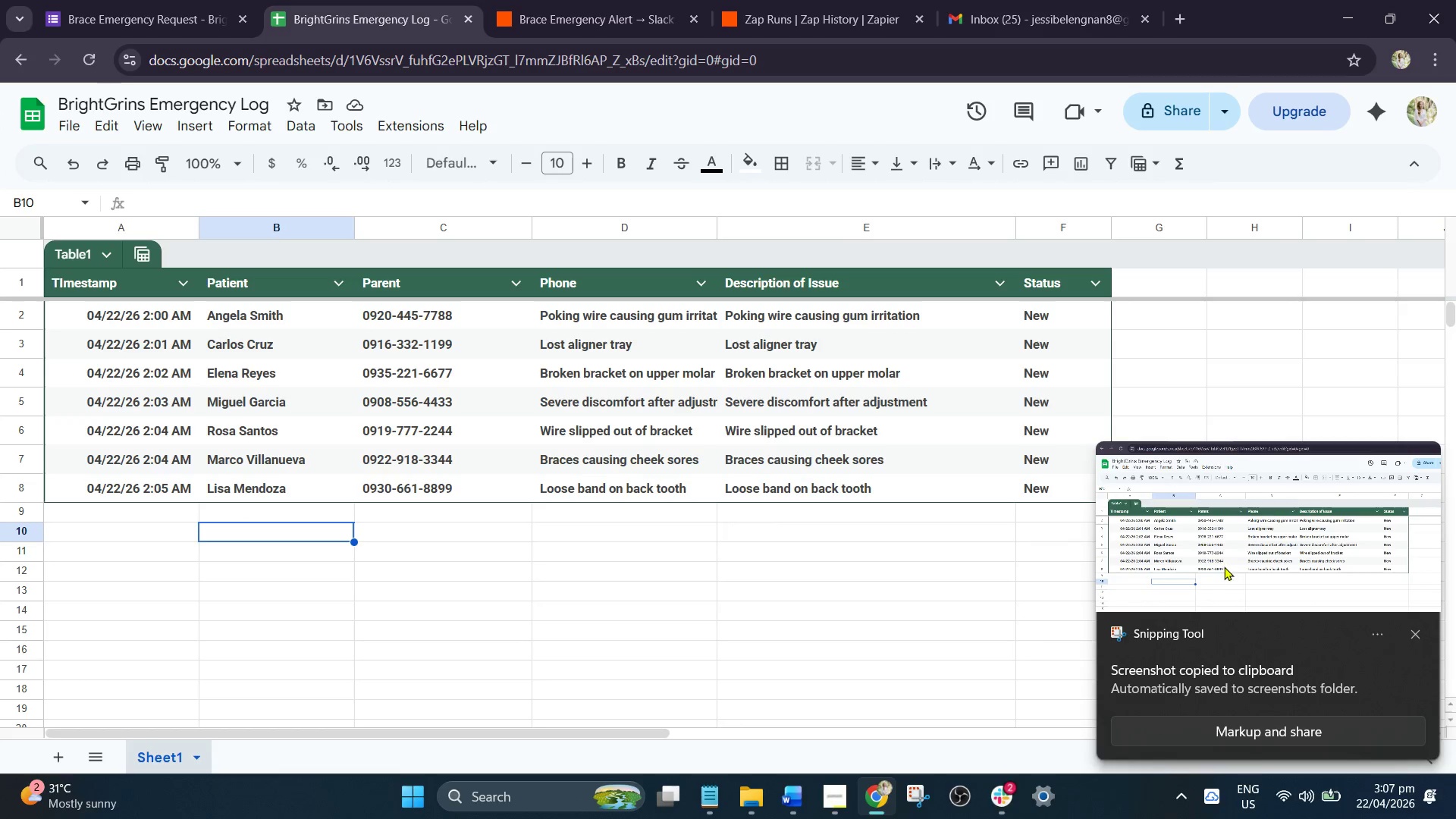 
left_click([1266, 744])
 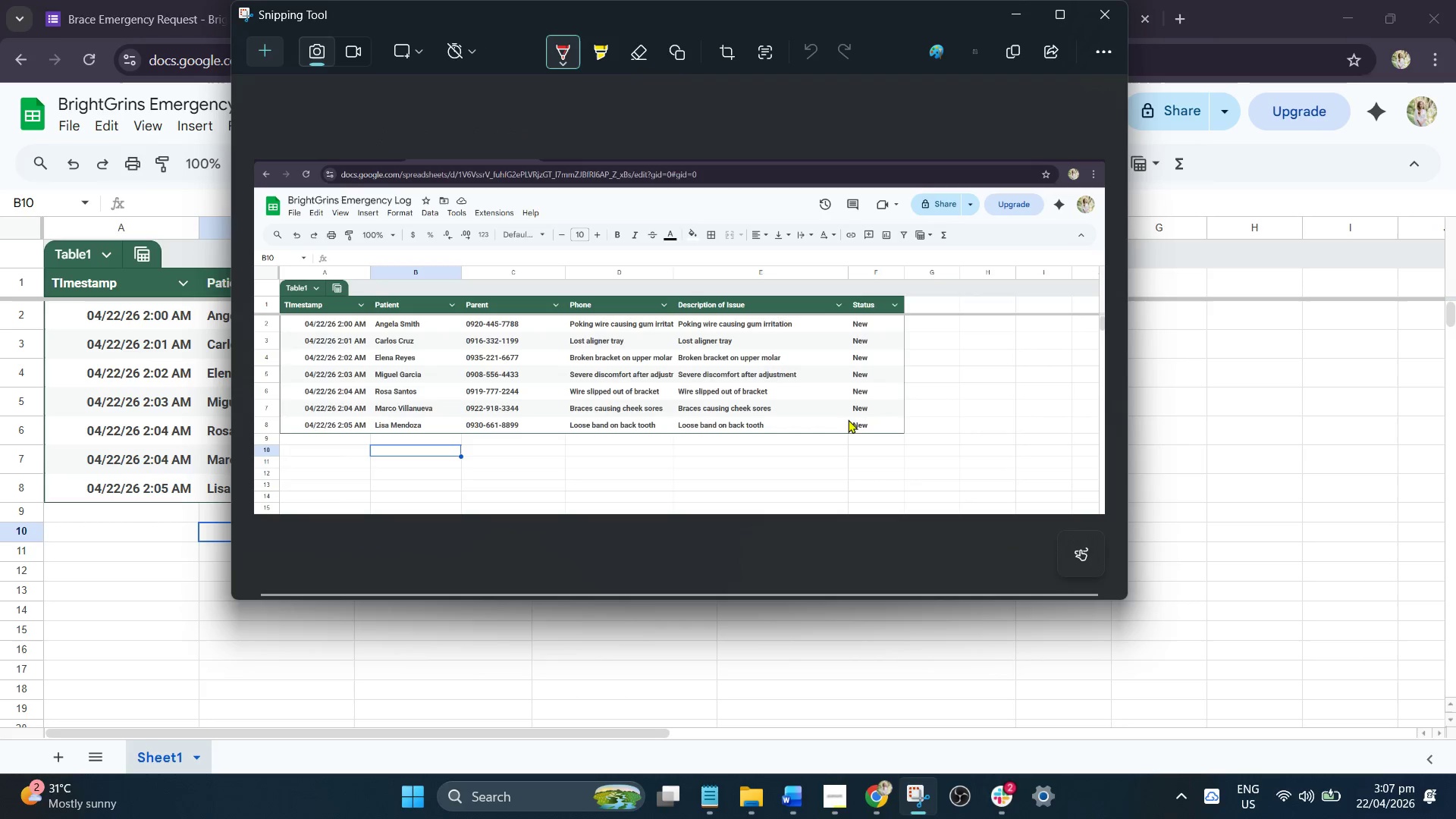 
left_click([885, 416])
 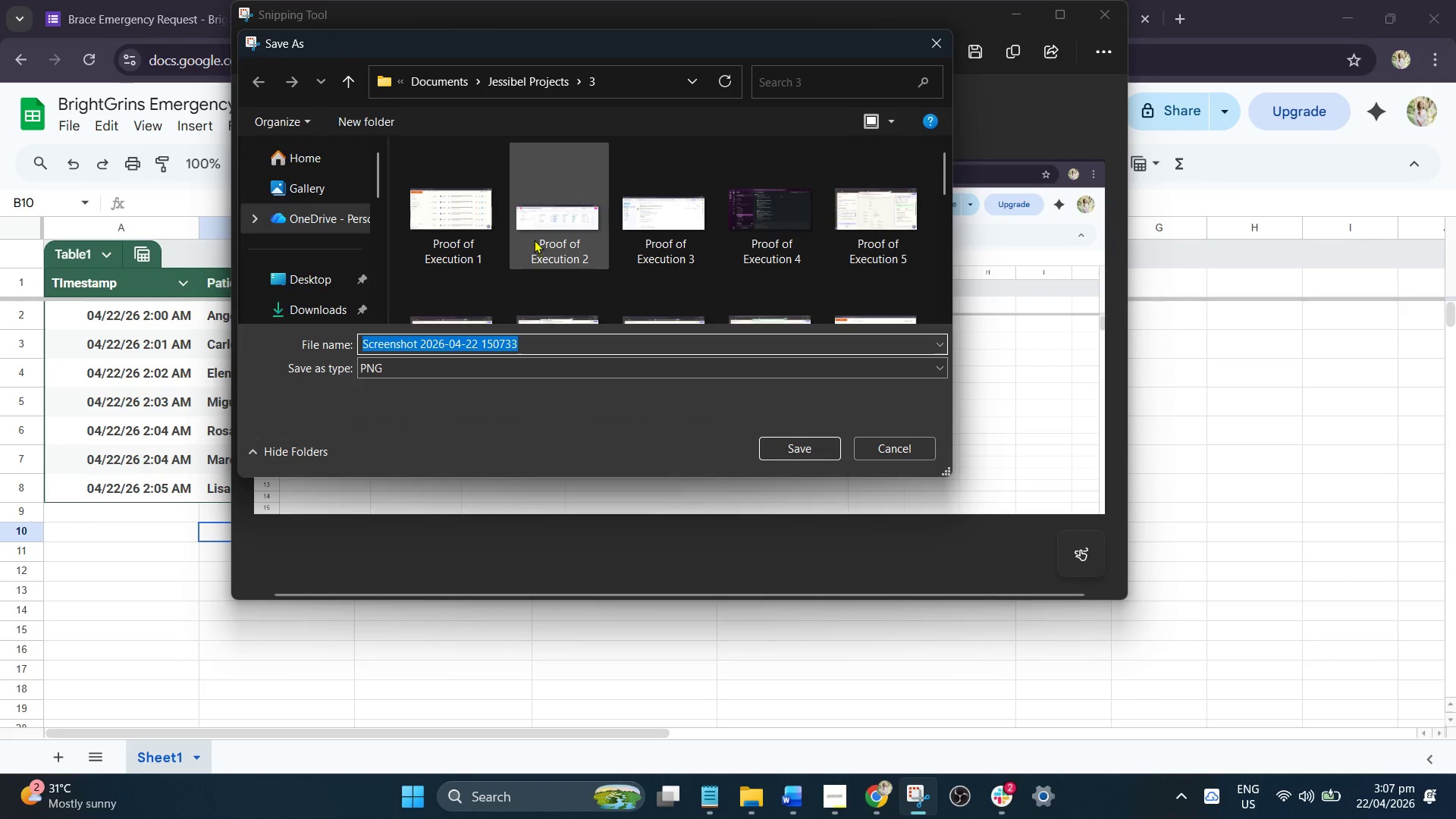 
left_click([525, 83])
 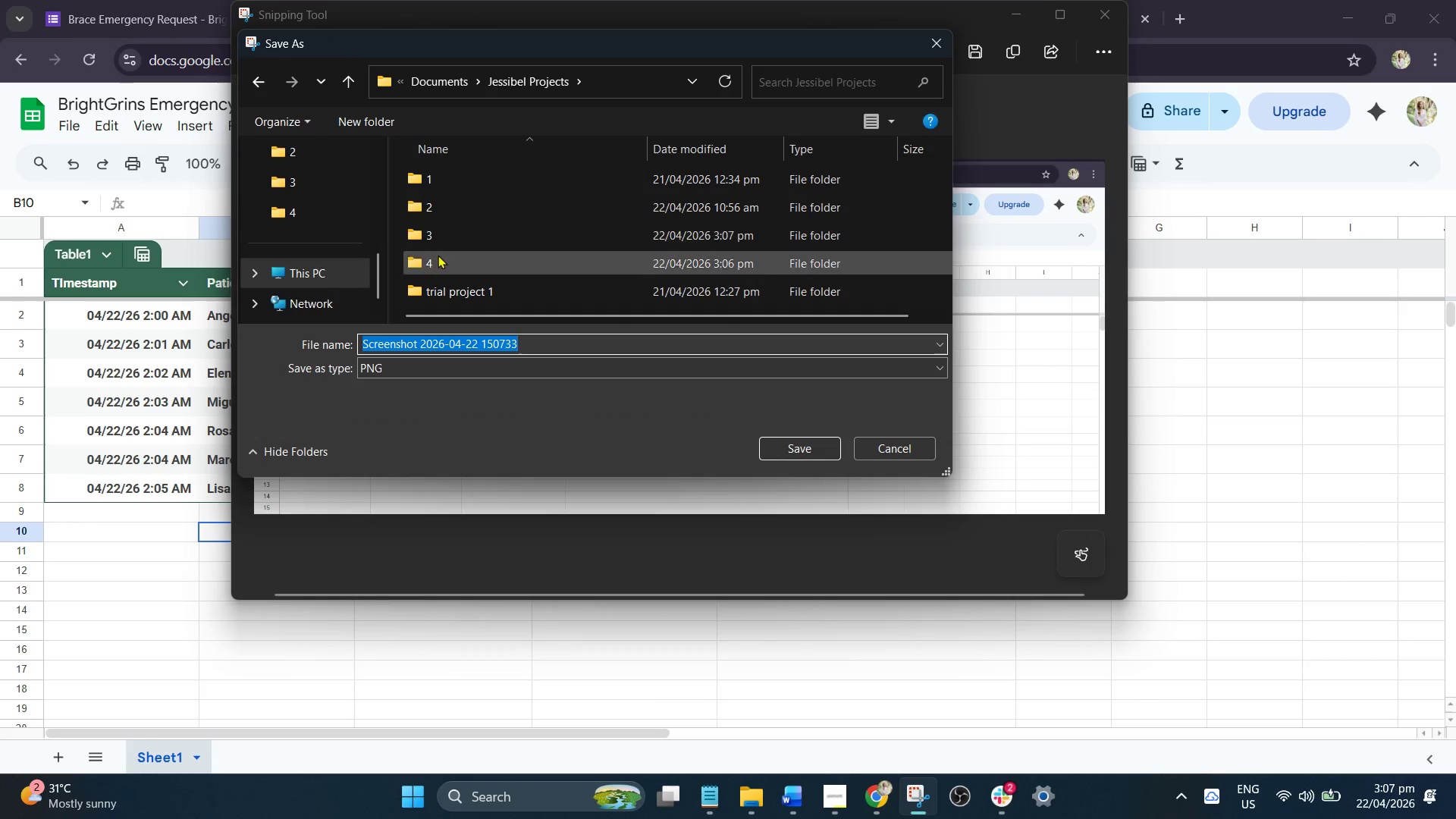 
double_click([438, 255])
 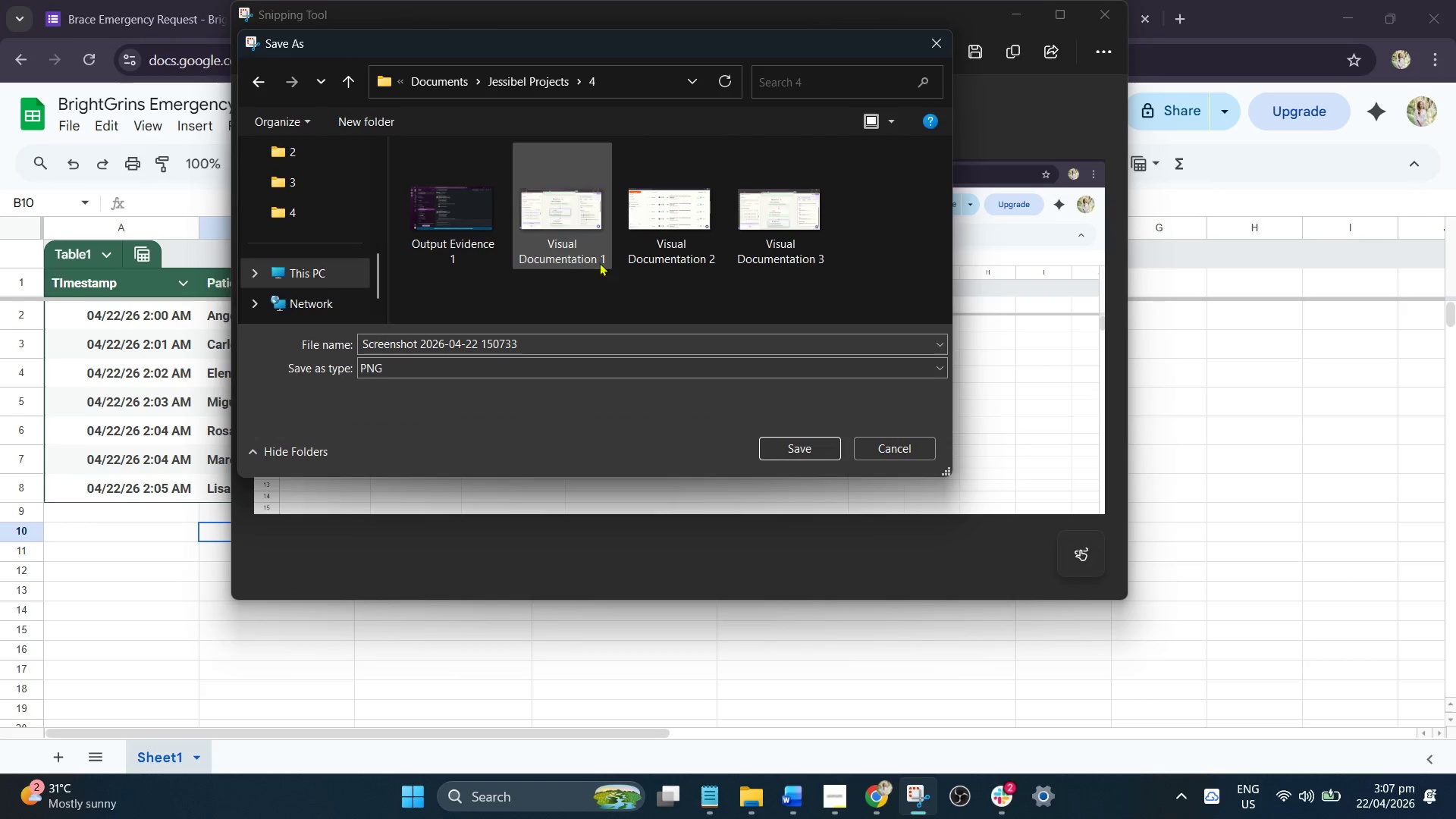 
left_click([463, 225])
 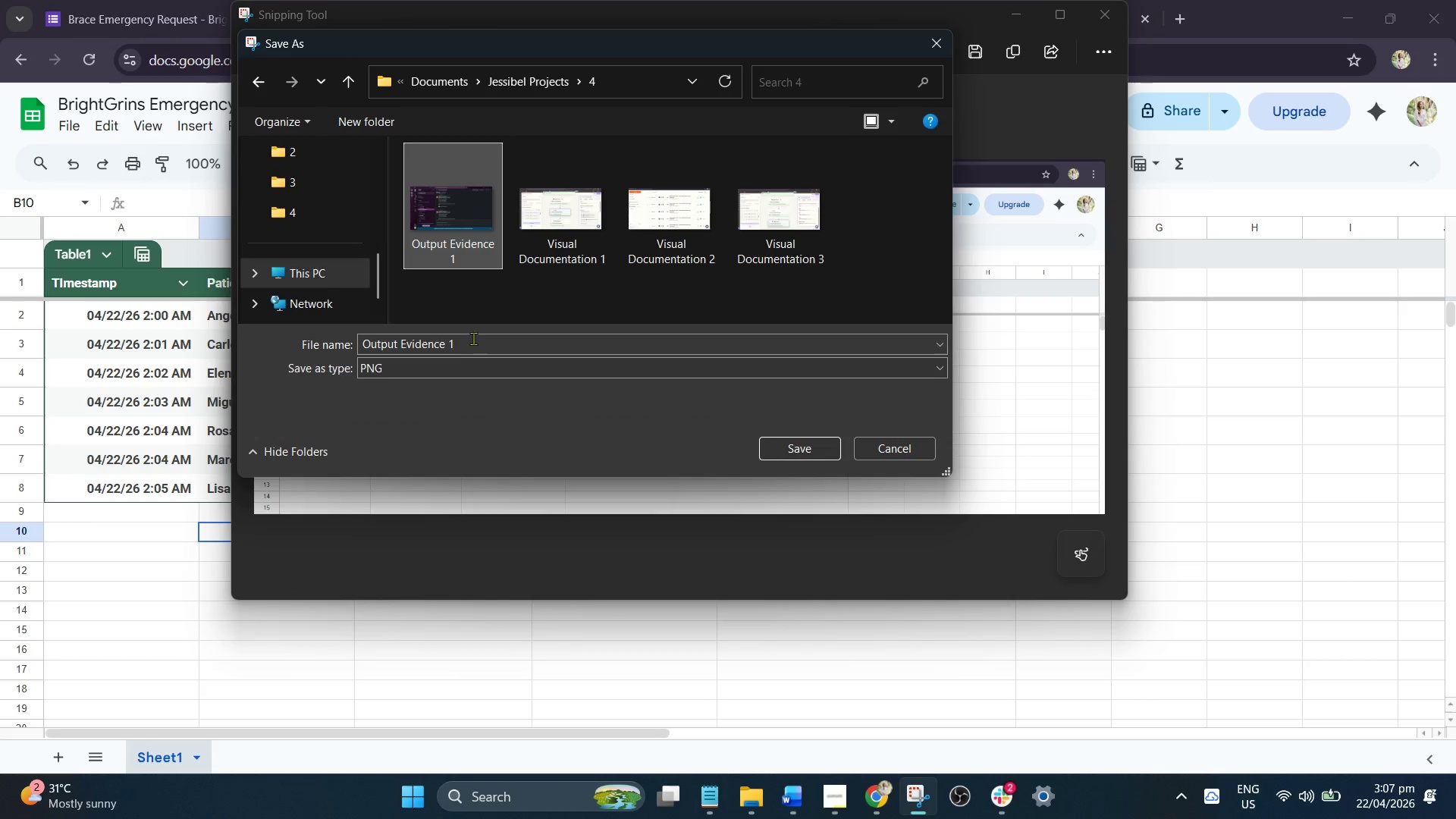 
double_click([469, 340])
 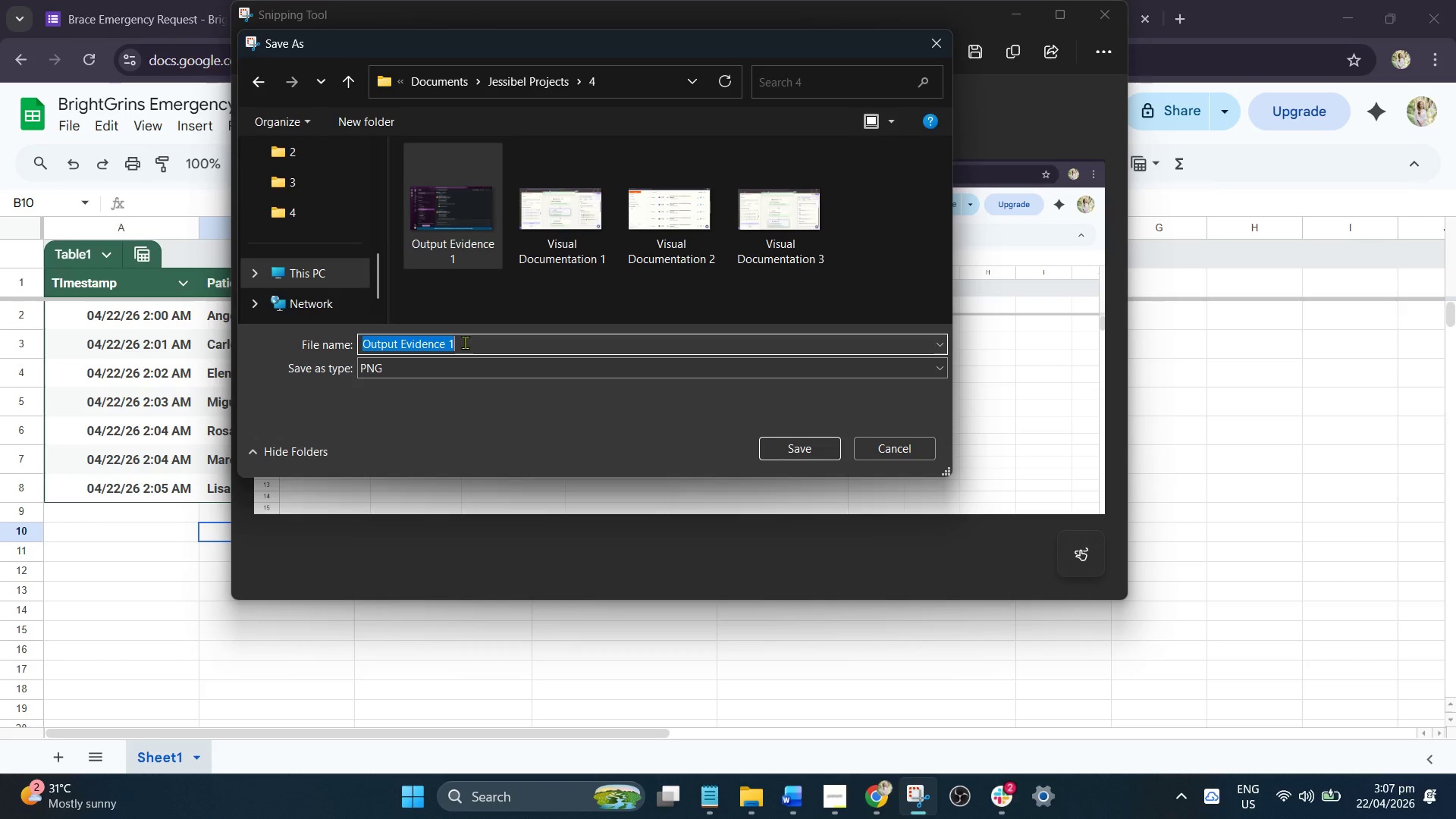 
triple_click([465, 342])
 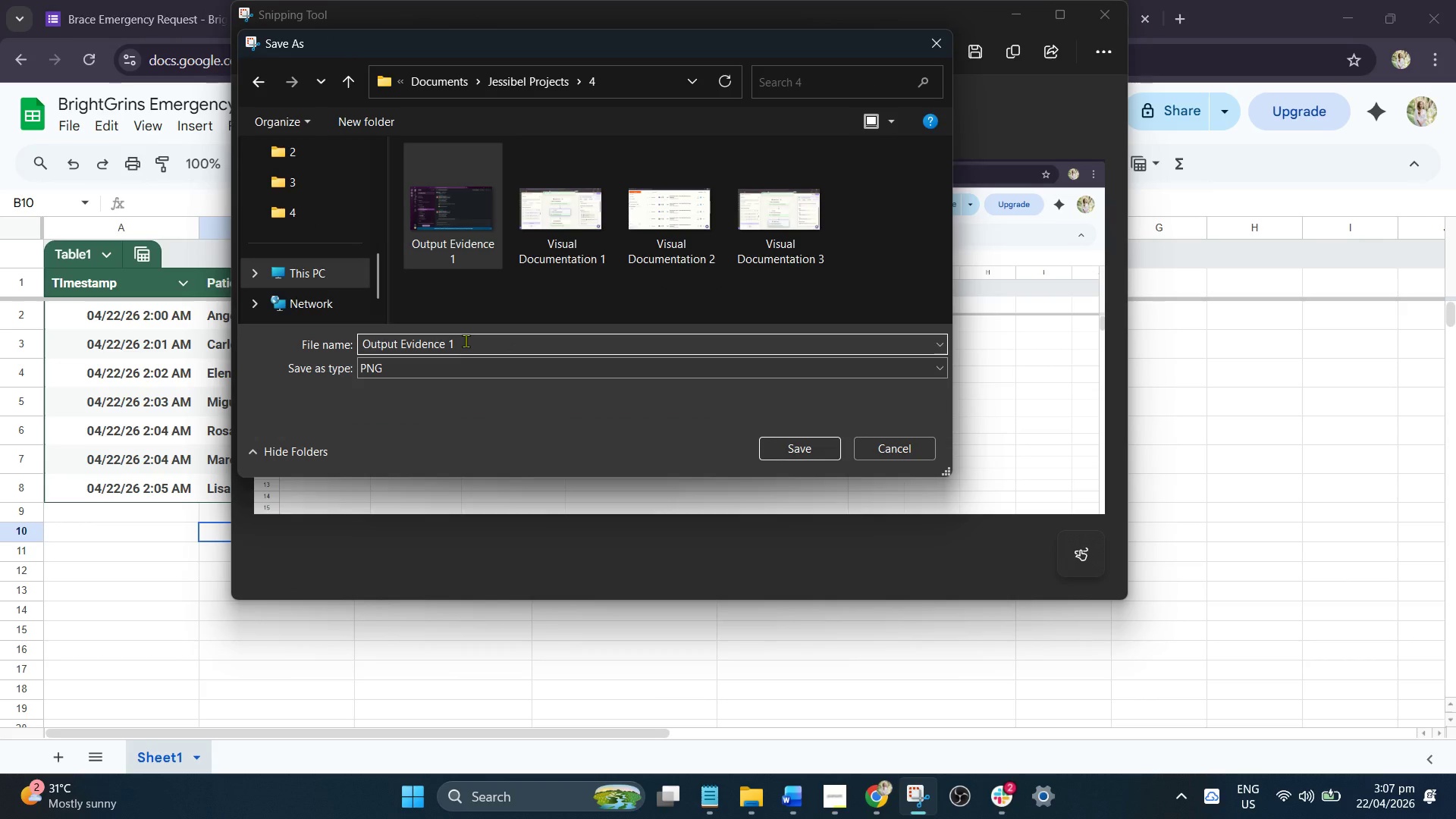 
key(Backspace)
 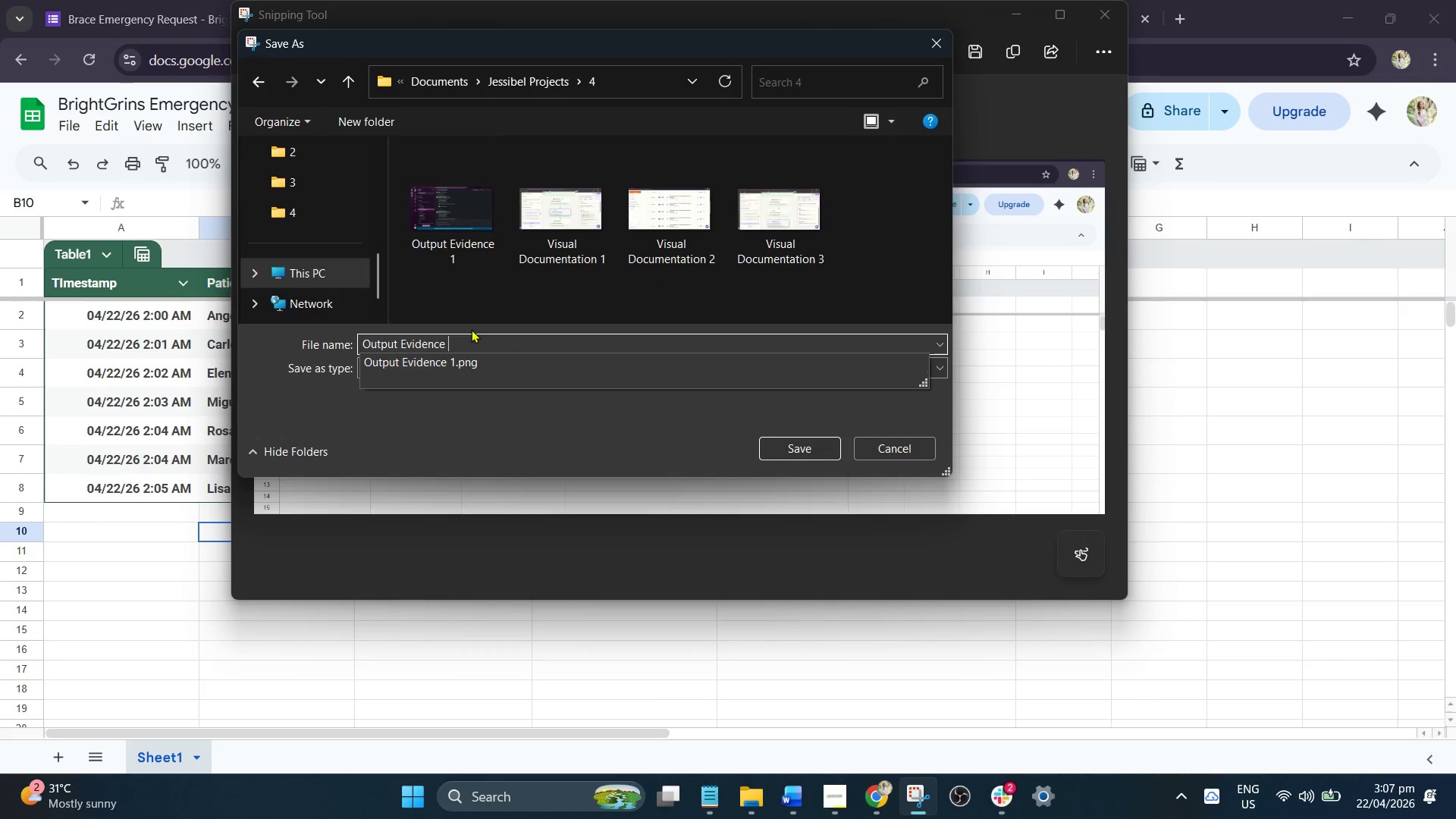 
key(2)
 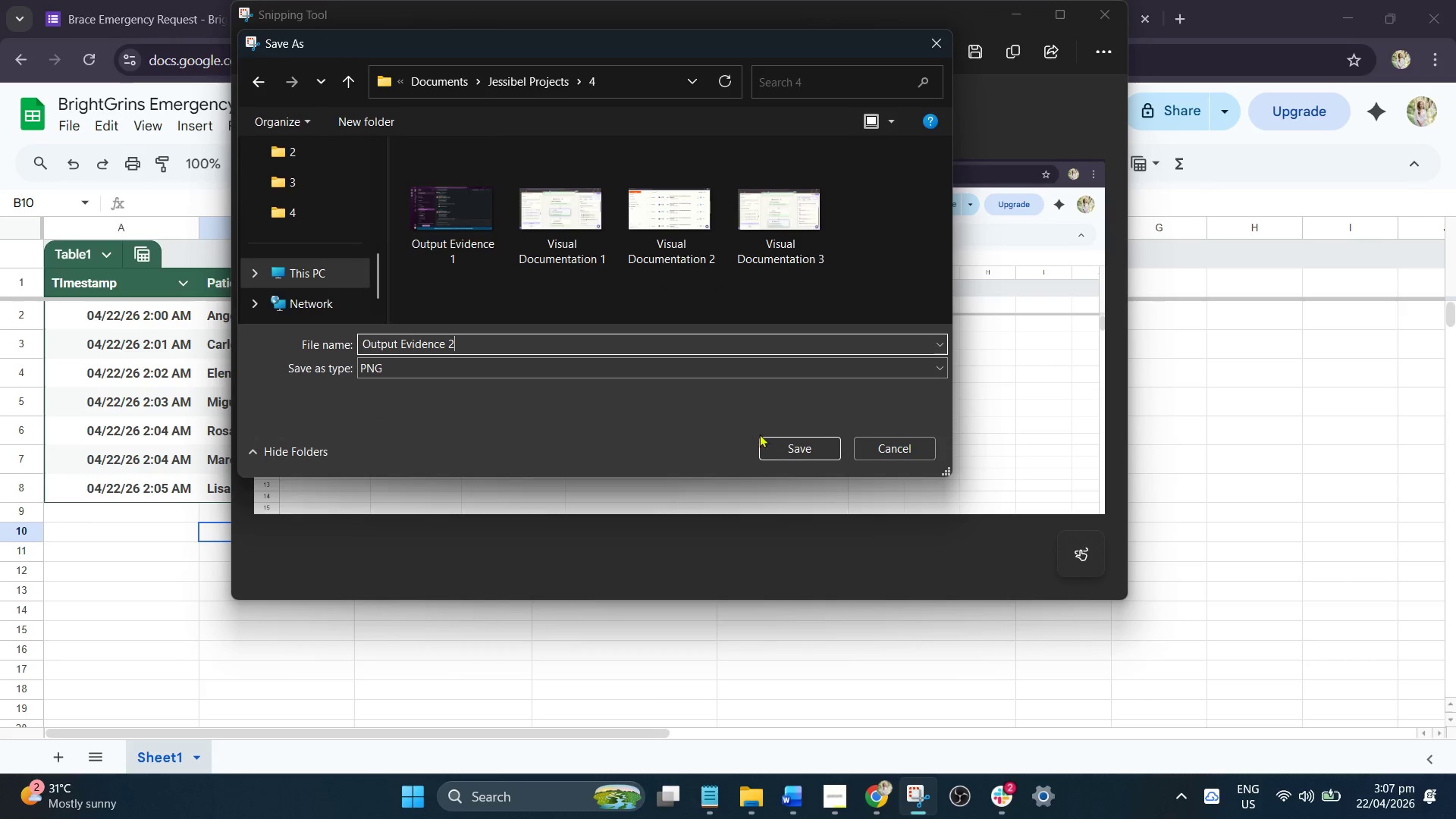 
left_click([796, 445])
 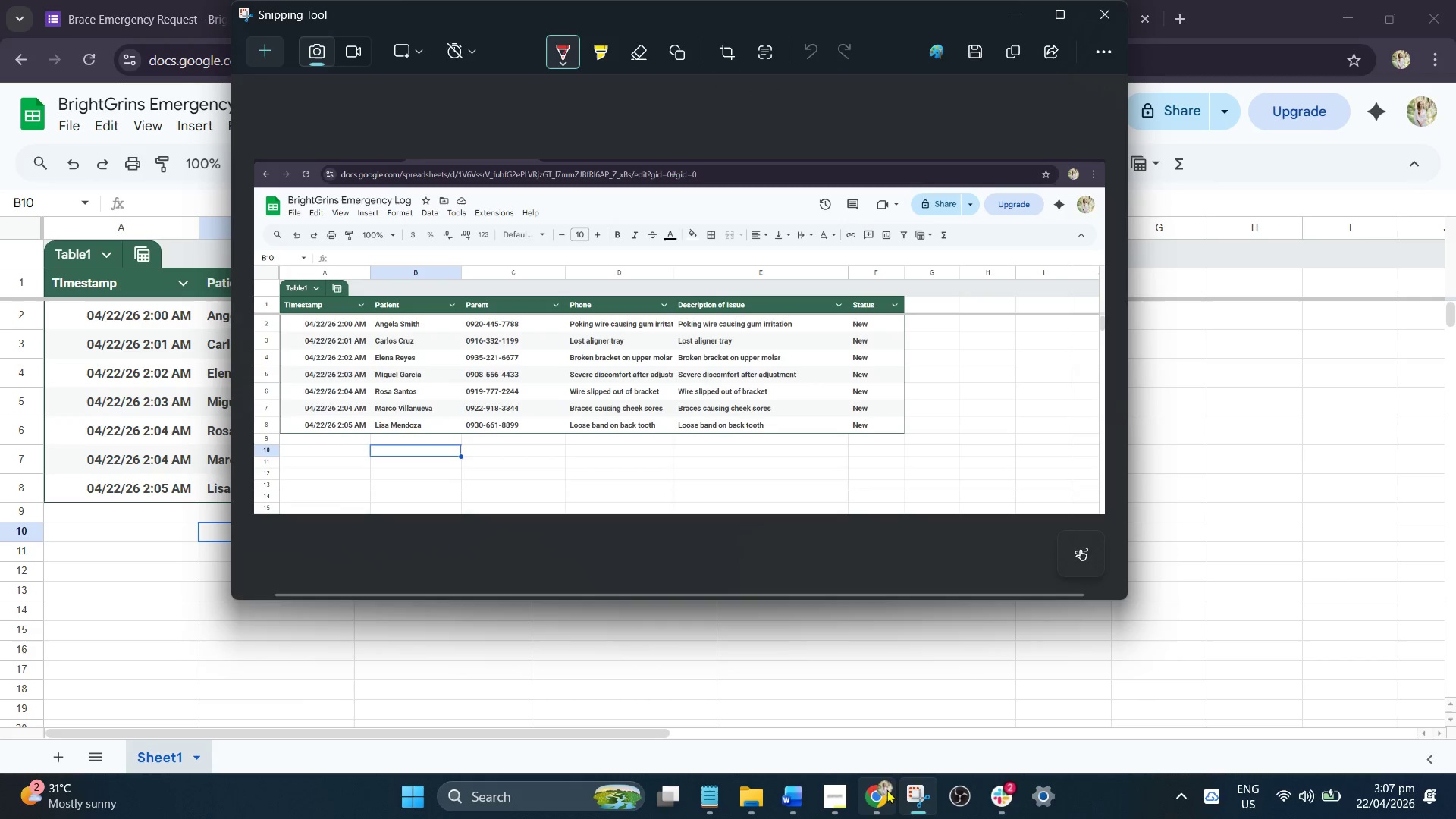 
left_click([915, 800])
 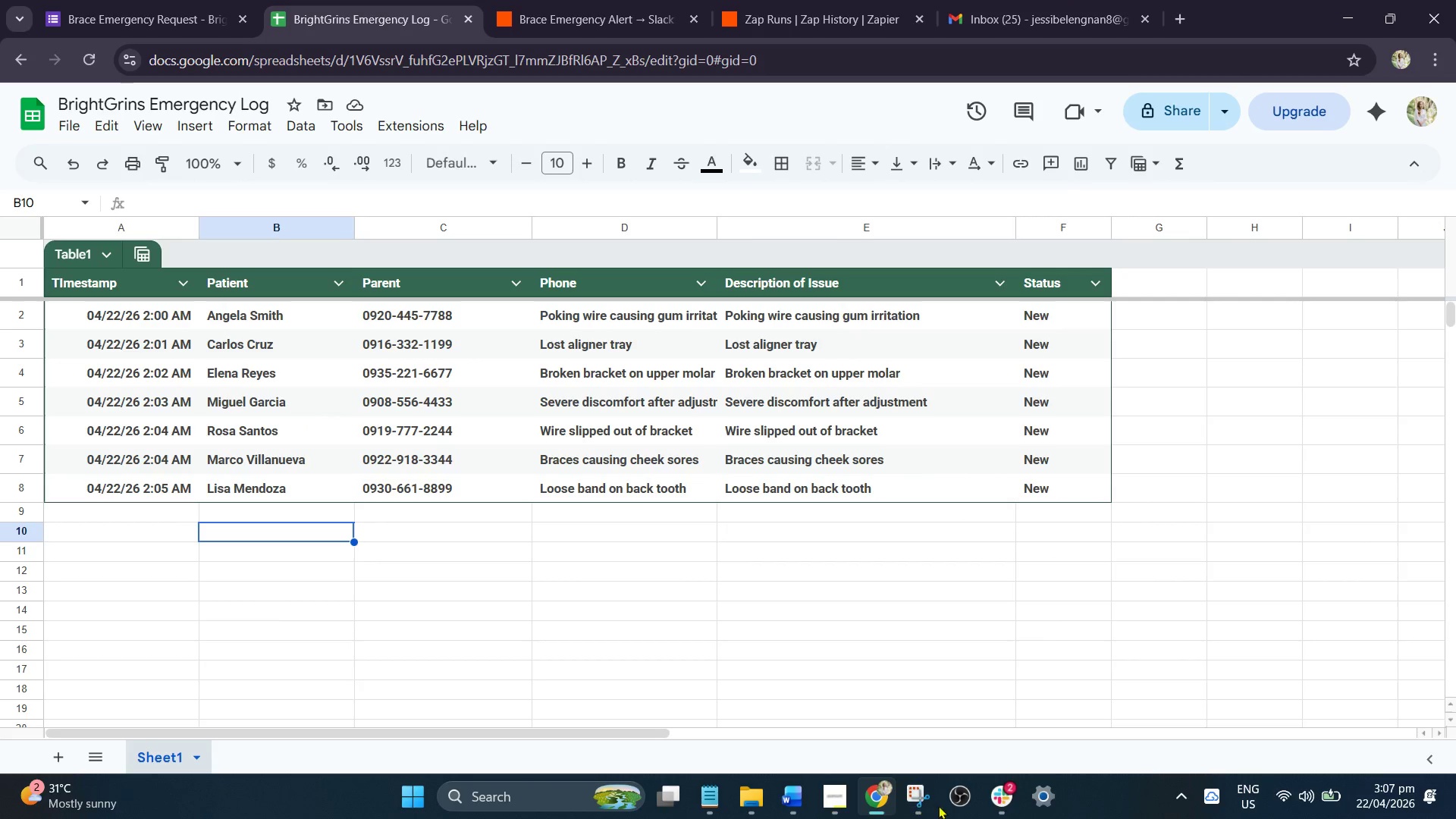 
left_click([989, 815])
 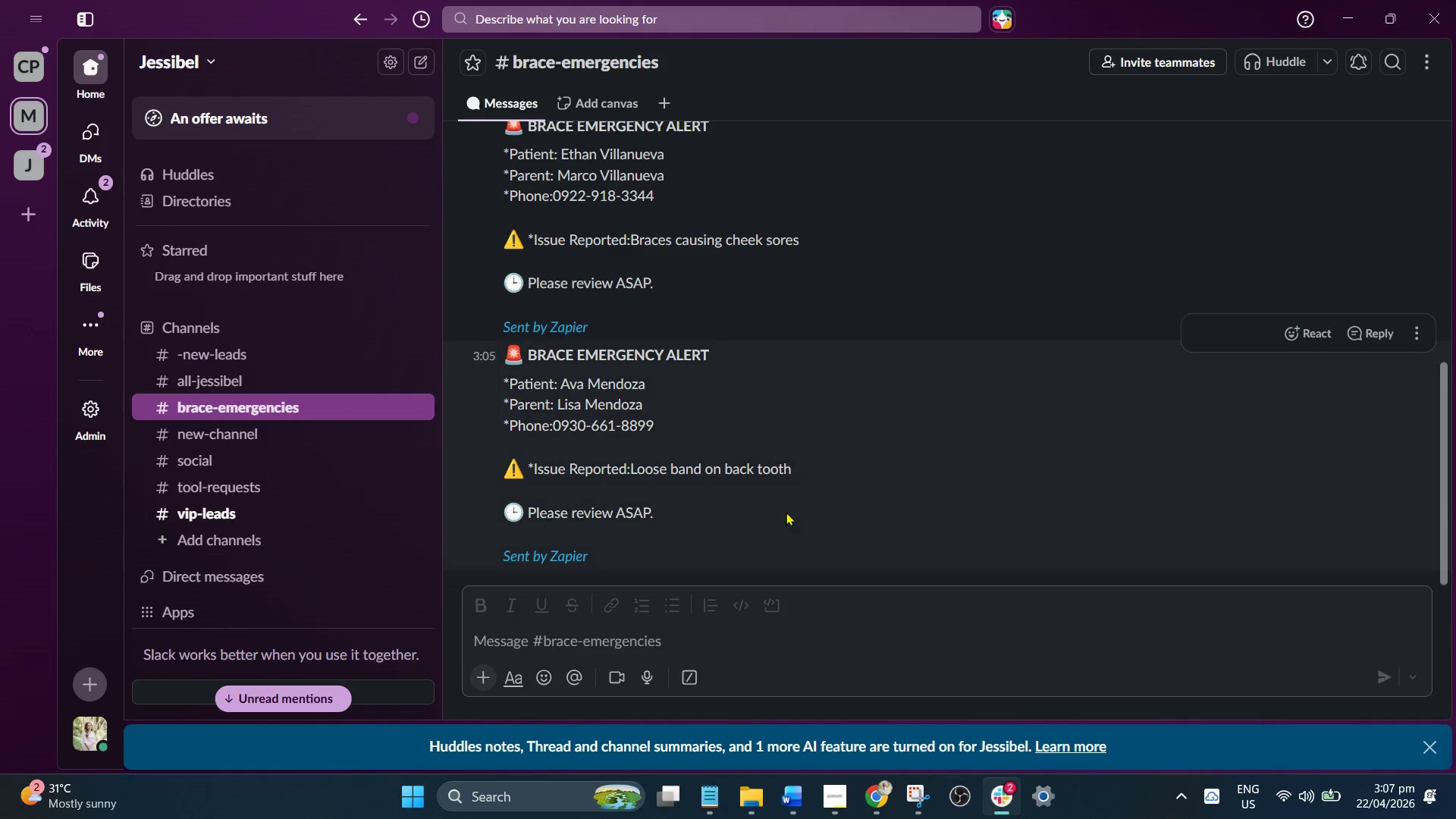 
scroll: coordinate [789, 524], scroll_direction: down, amount: 4.0
 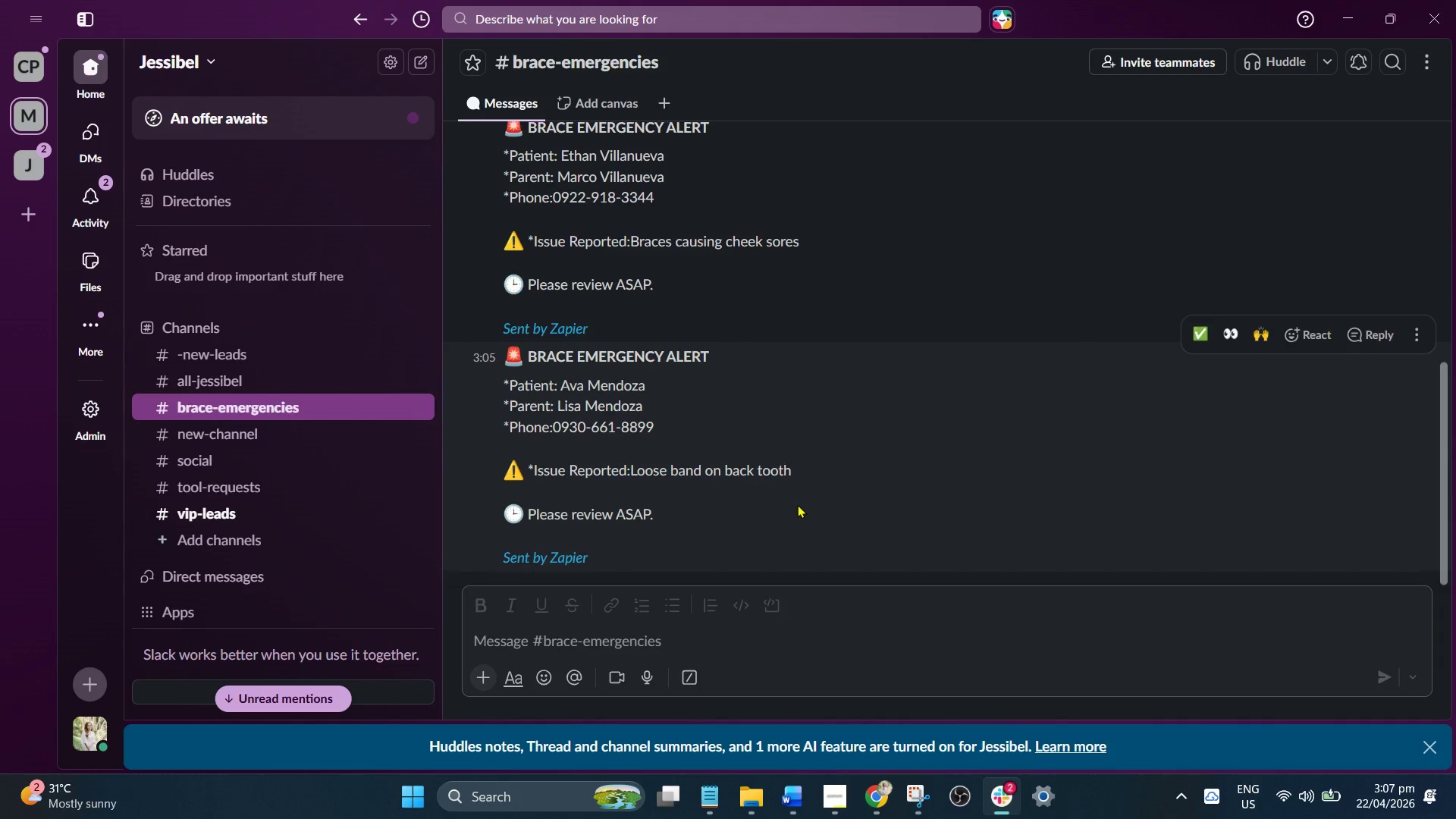 
scroll: coordinate [801, 504], scroll_direction: up, amount: 7.0
 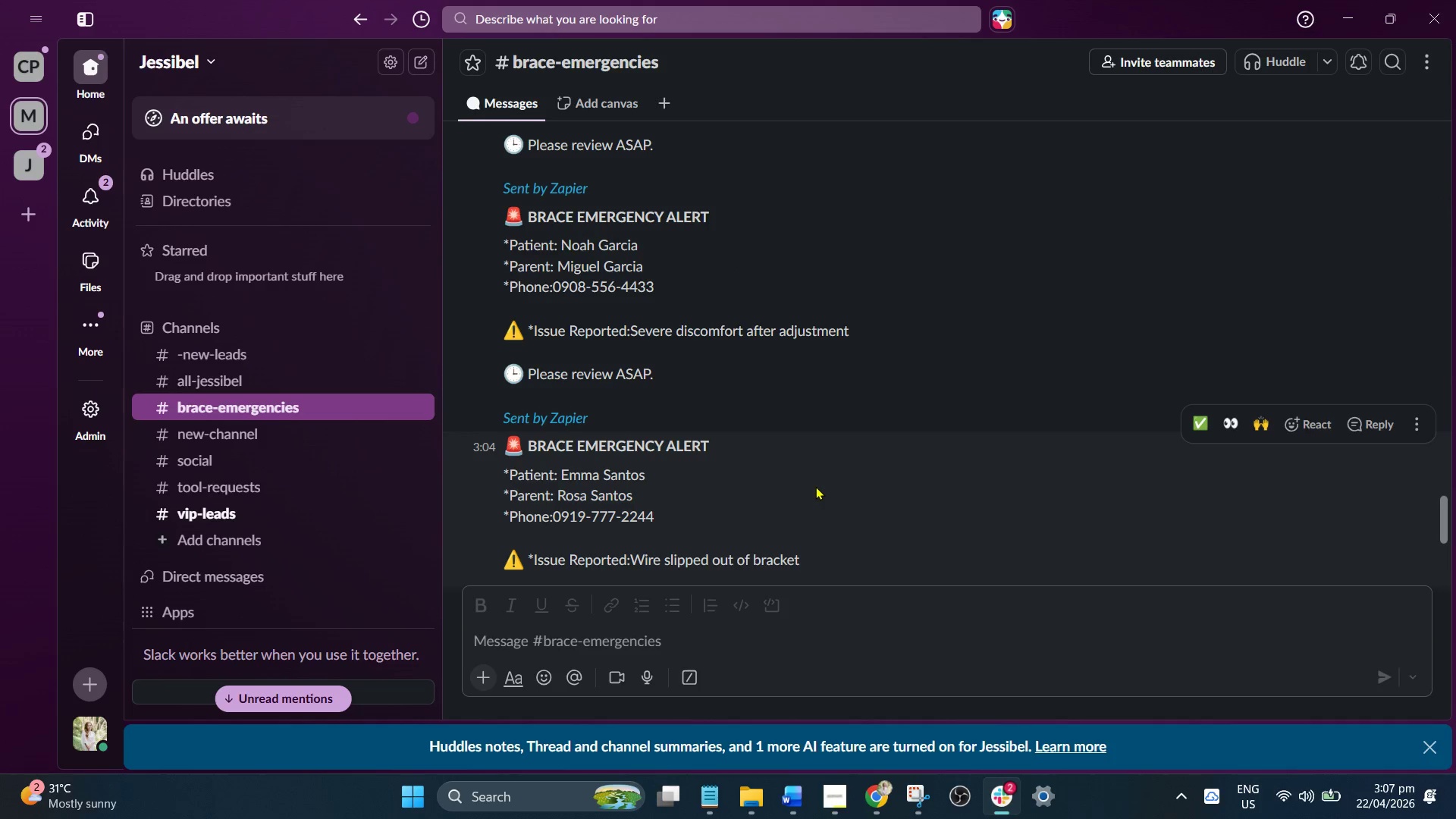 
scroll: coordinate [821, 503], scroll_direction: down, amount: 8.0
 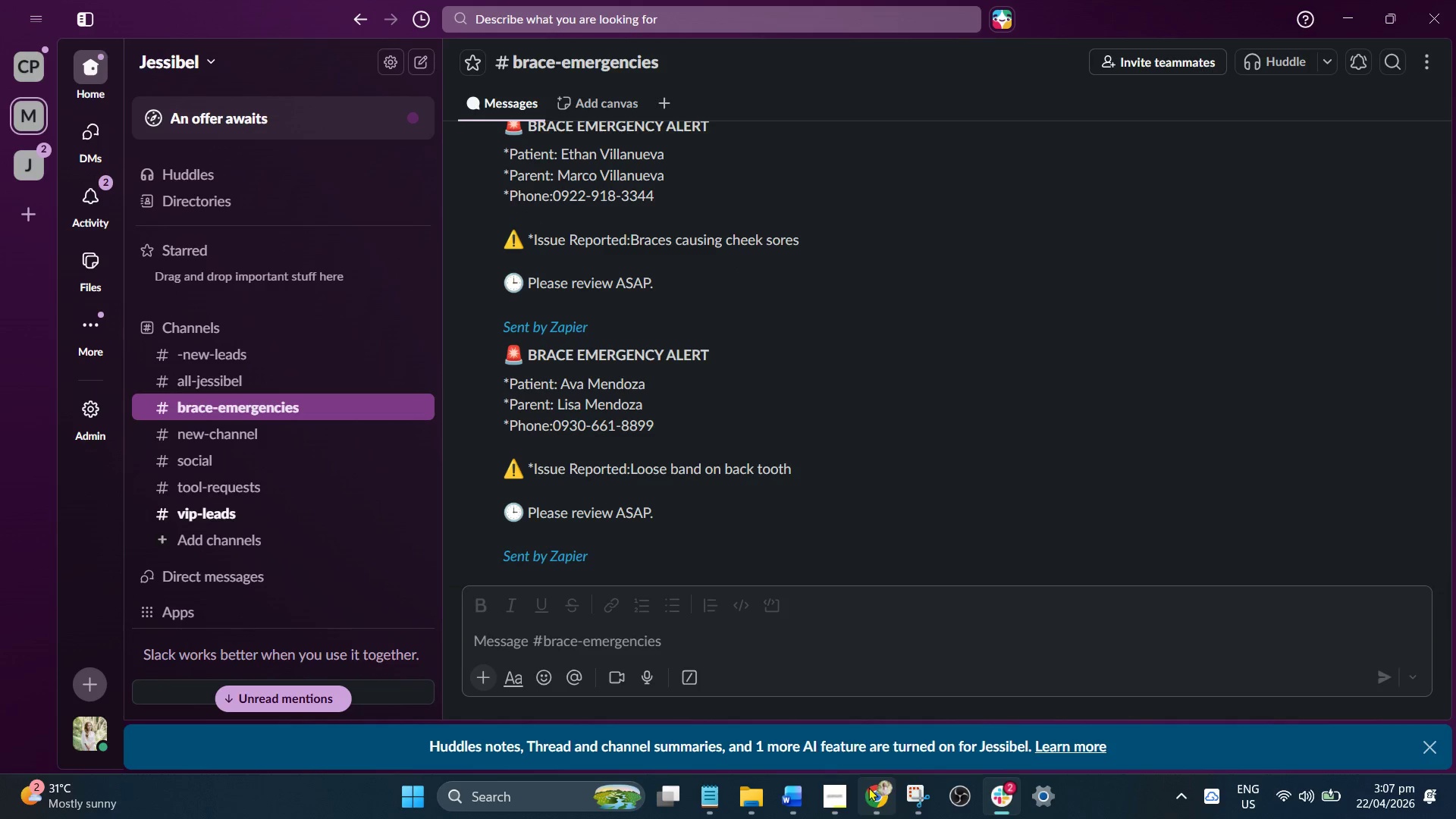 
left_click([915, 796])
 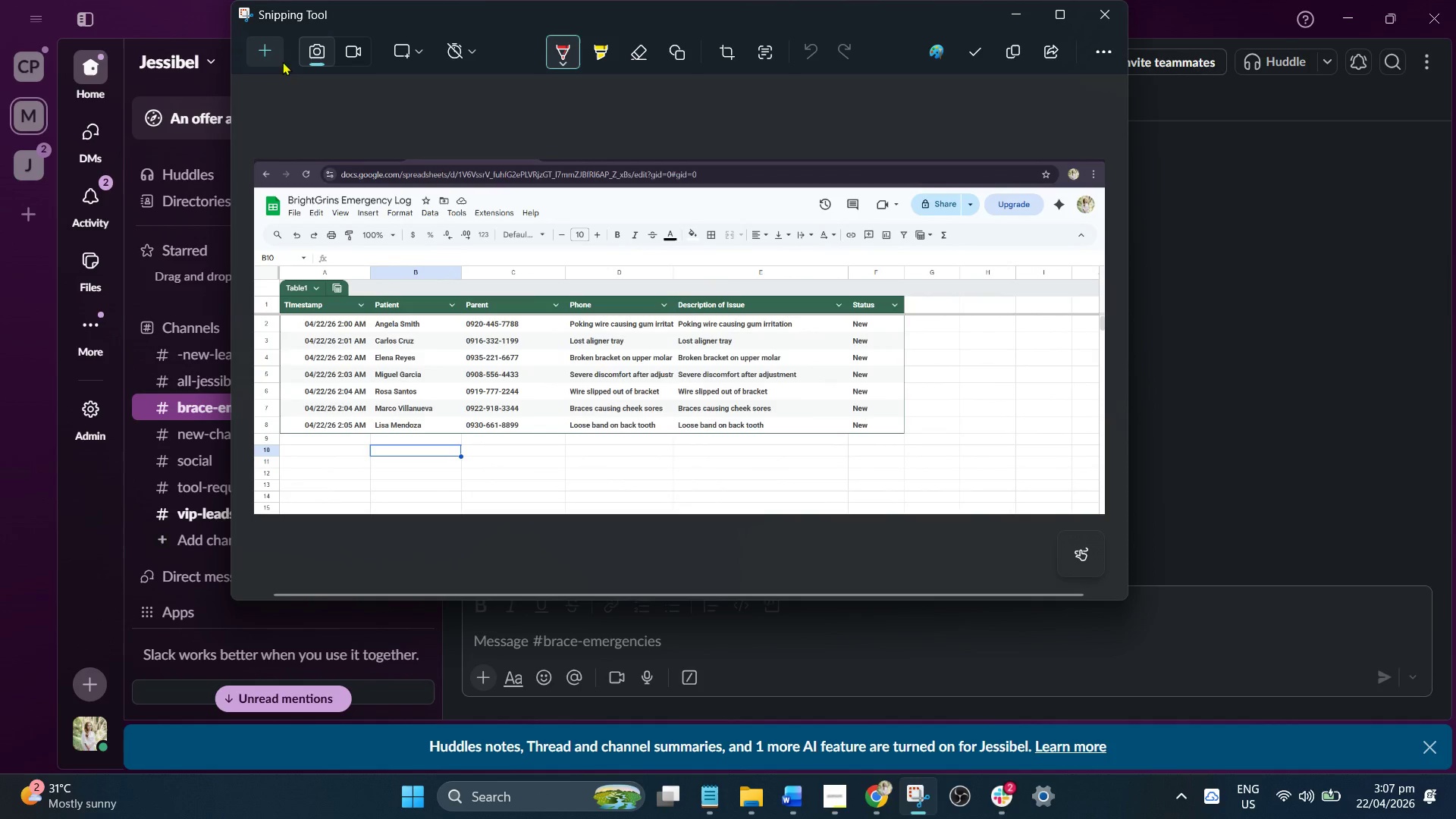 
left_click([269, 54])
 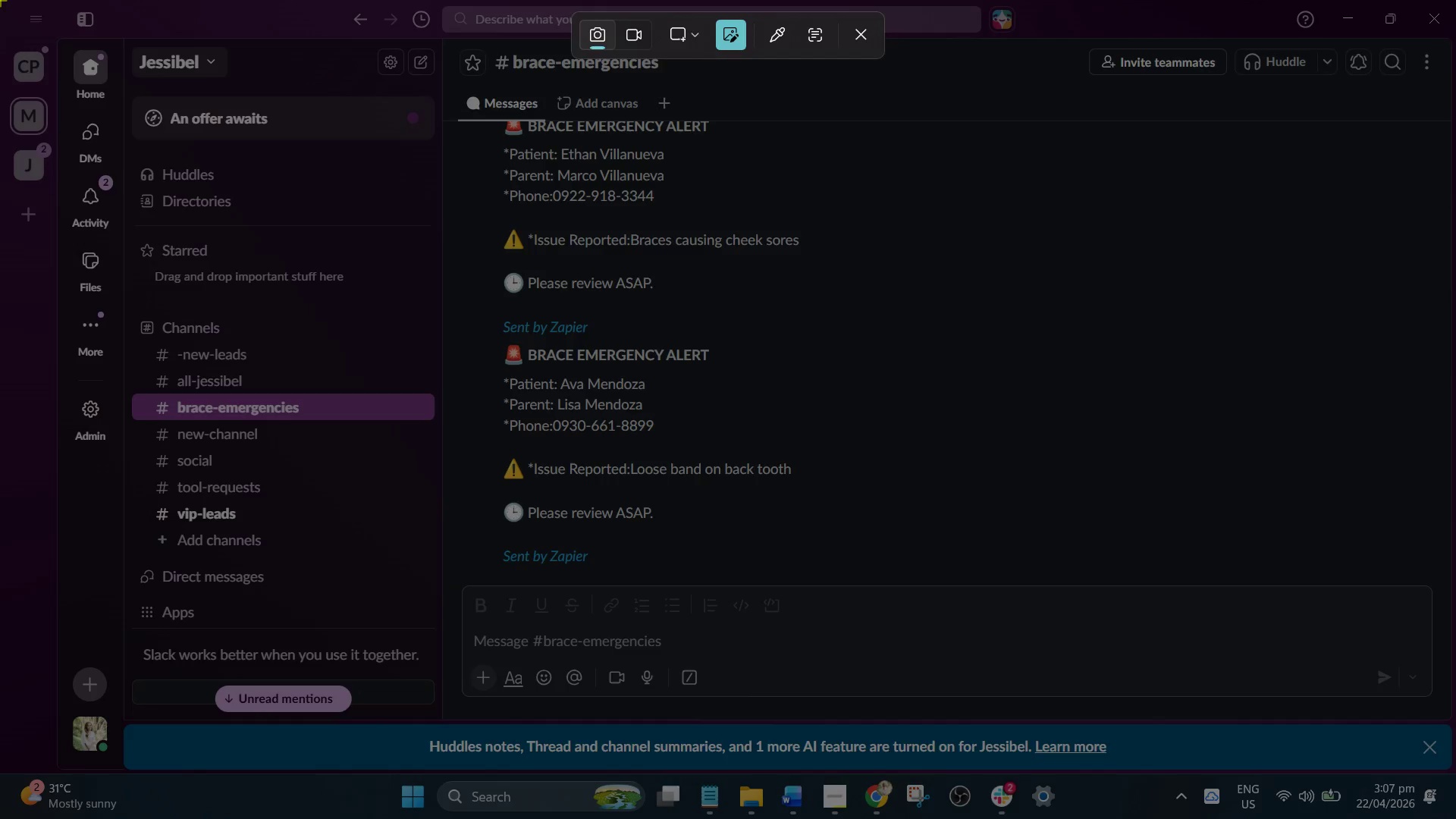 
left_click_drag(start_coordinate=[1, 0], to_coordinate=[1446, 767])
 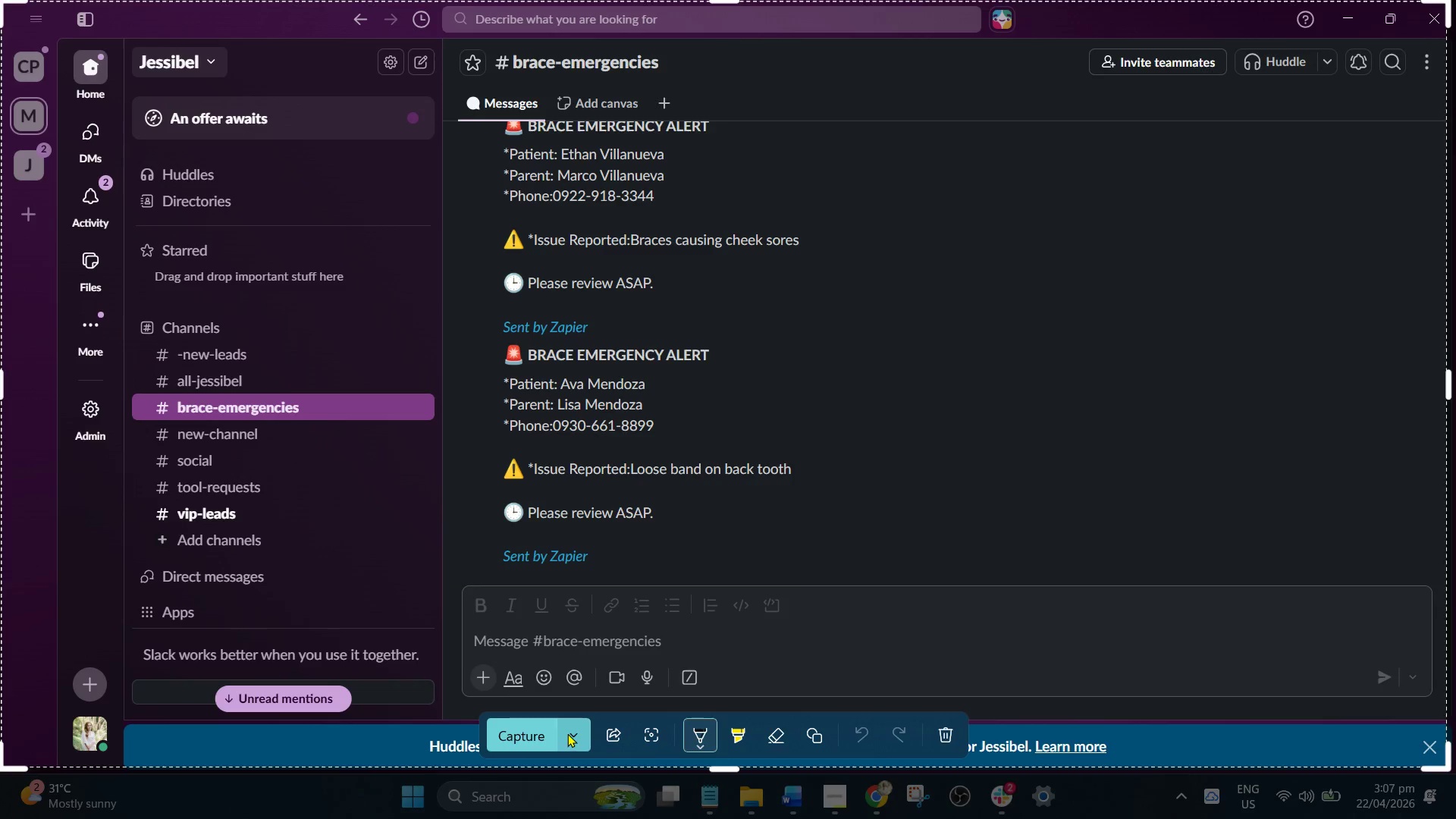 
left_click([540, 733])
 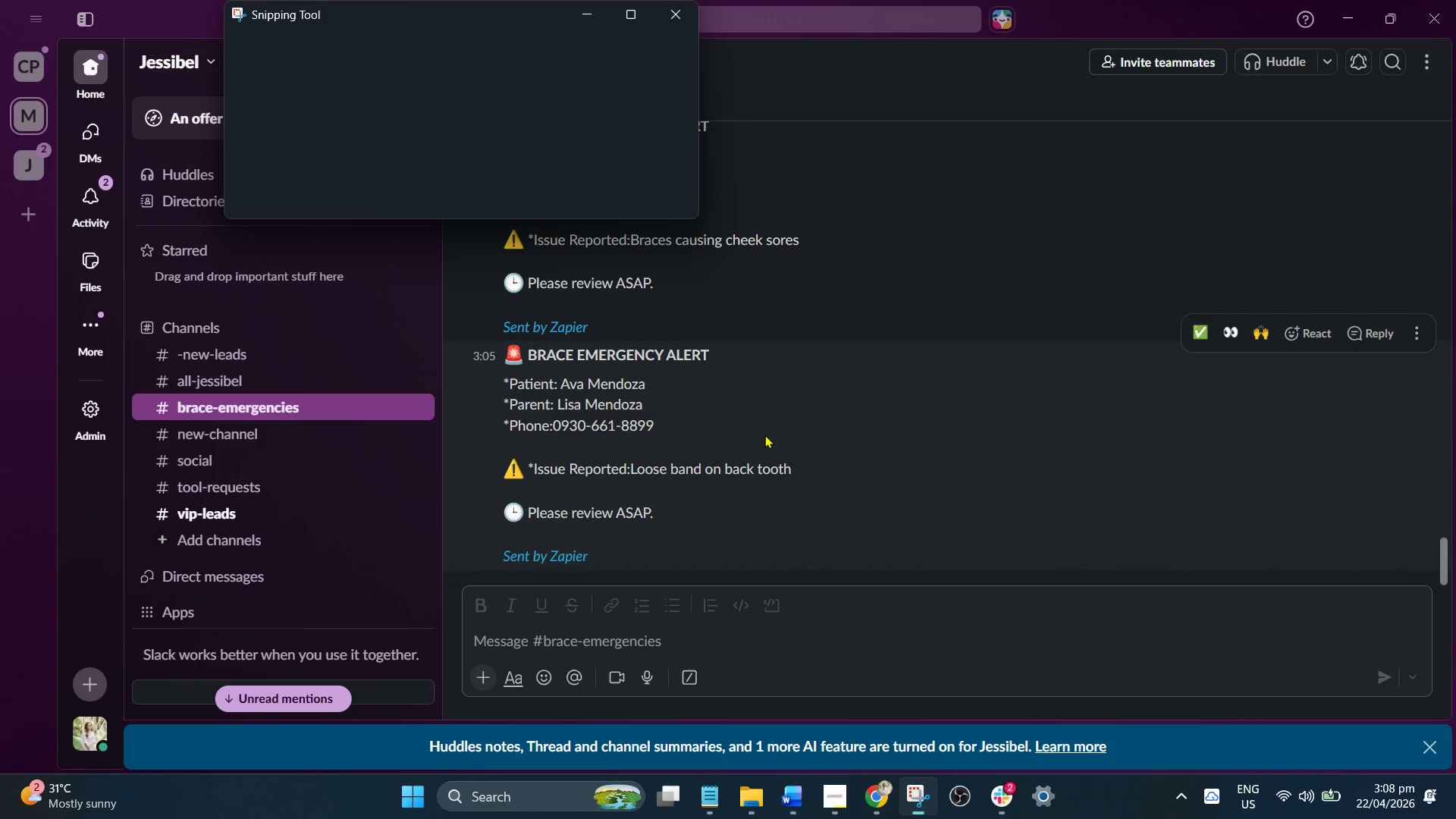 
right_click([617, 243])
 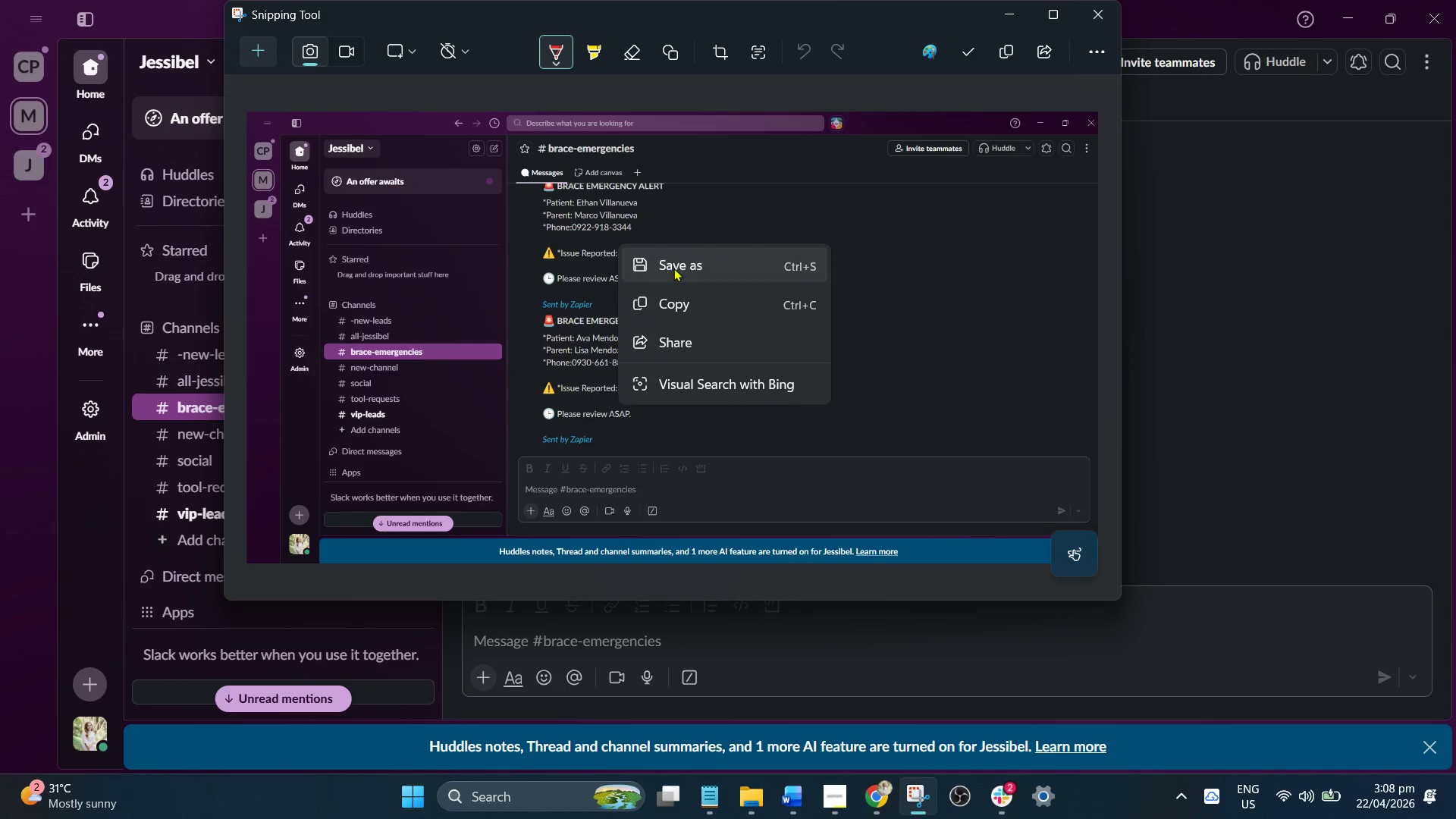 
left_click([680, 266])
 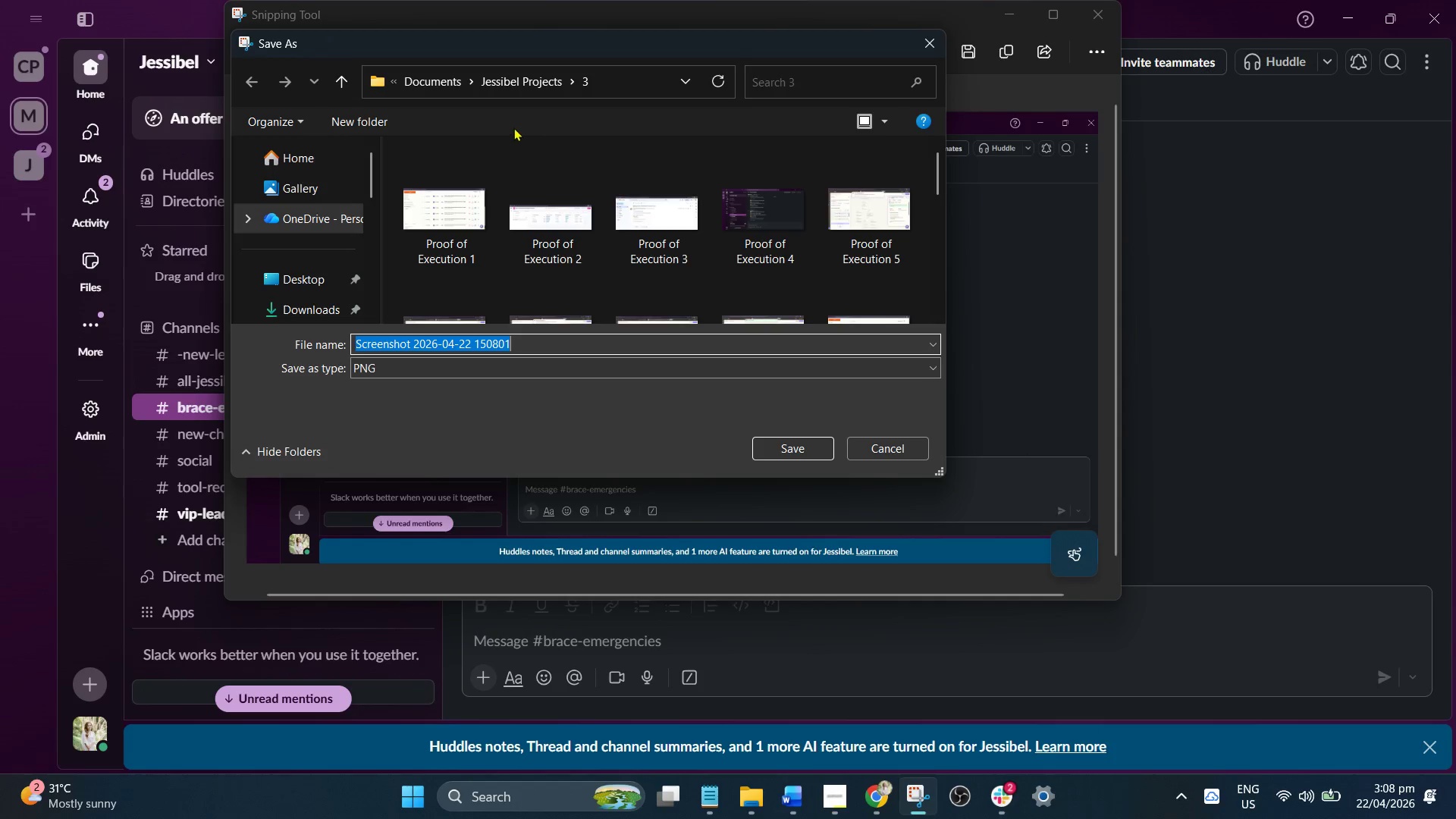 
left_click([522, 85])
 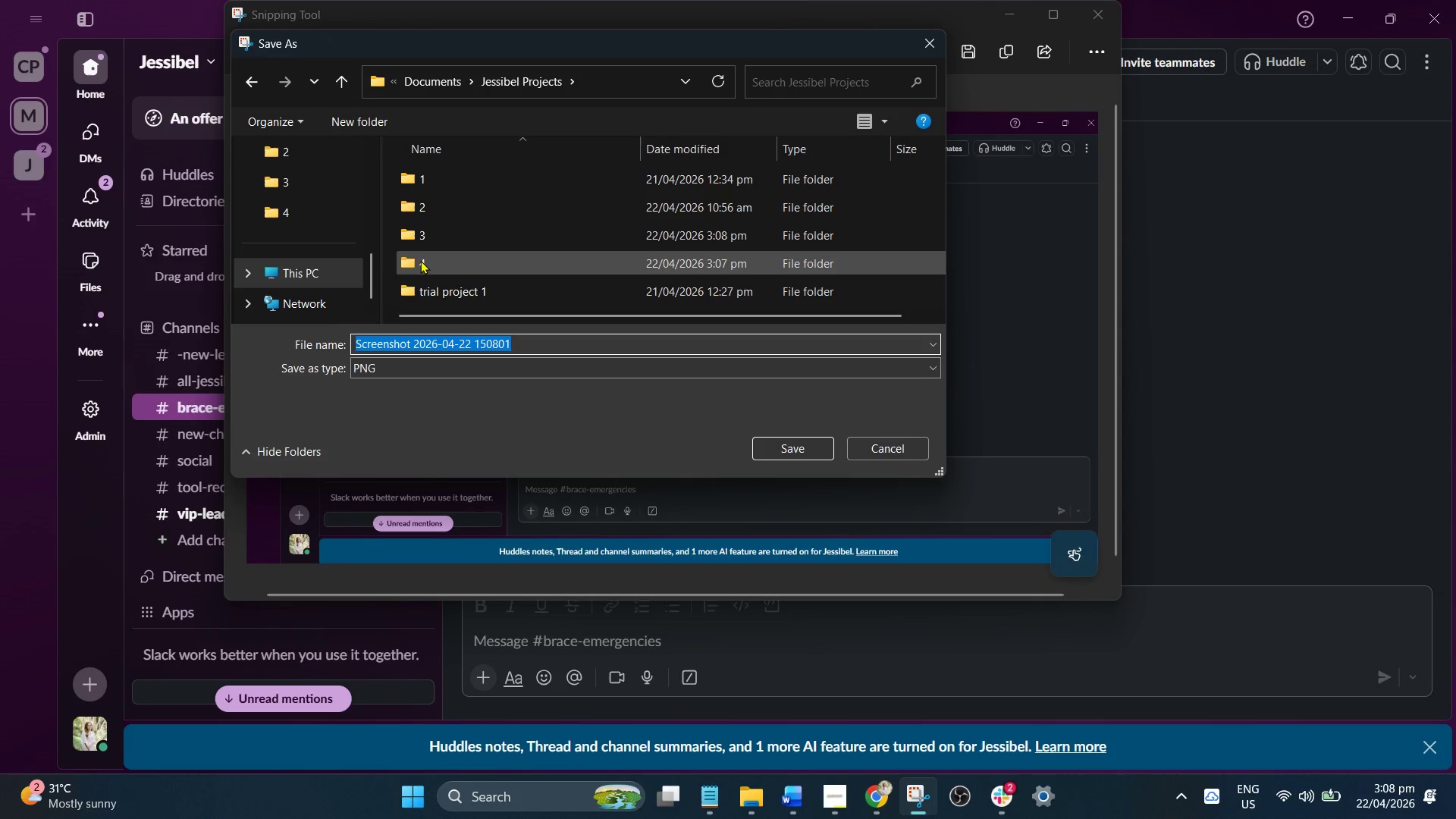 
double_click([420, 262])
 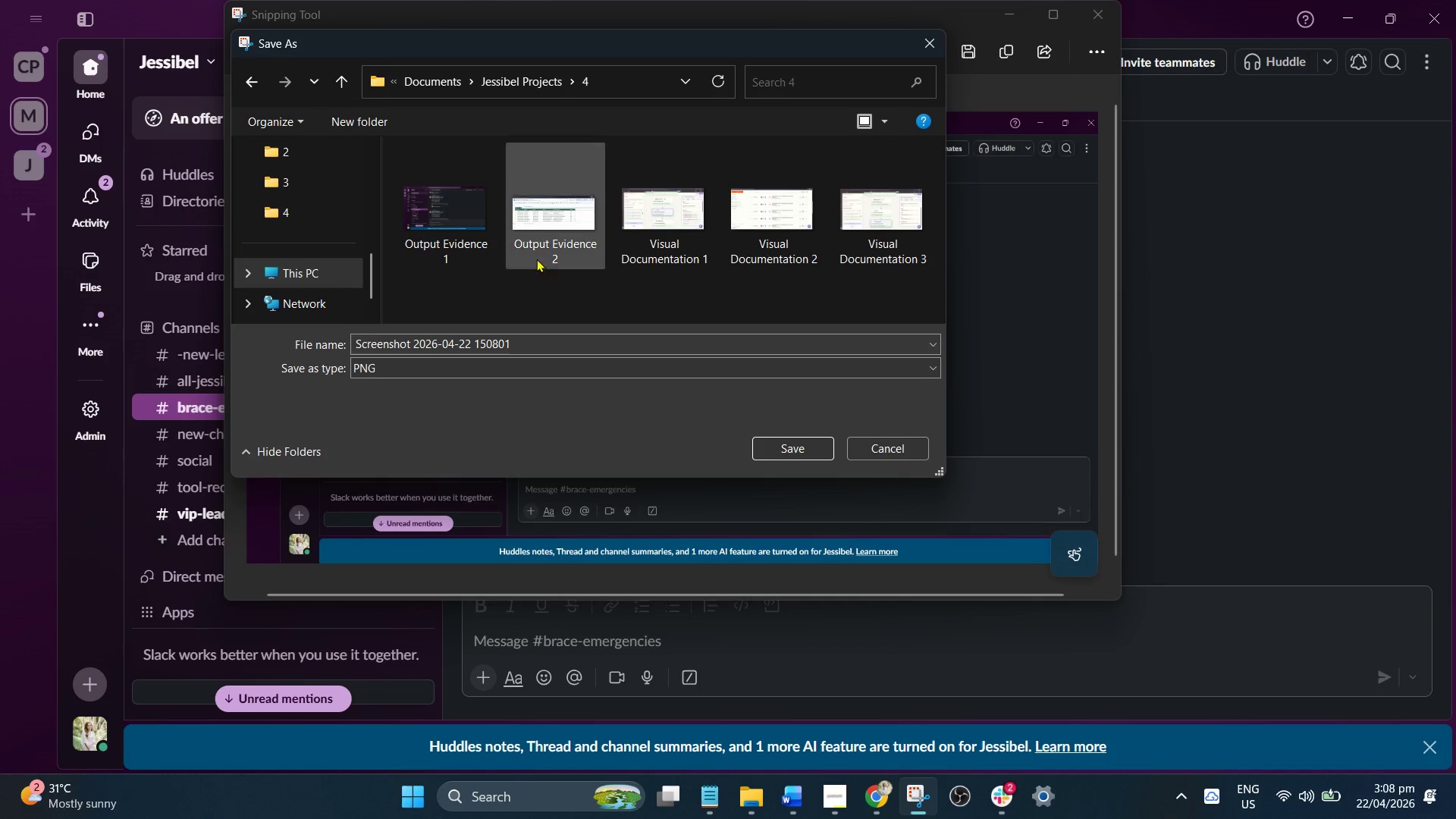 
left_click([565, 240])
 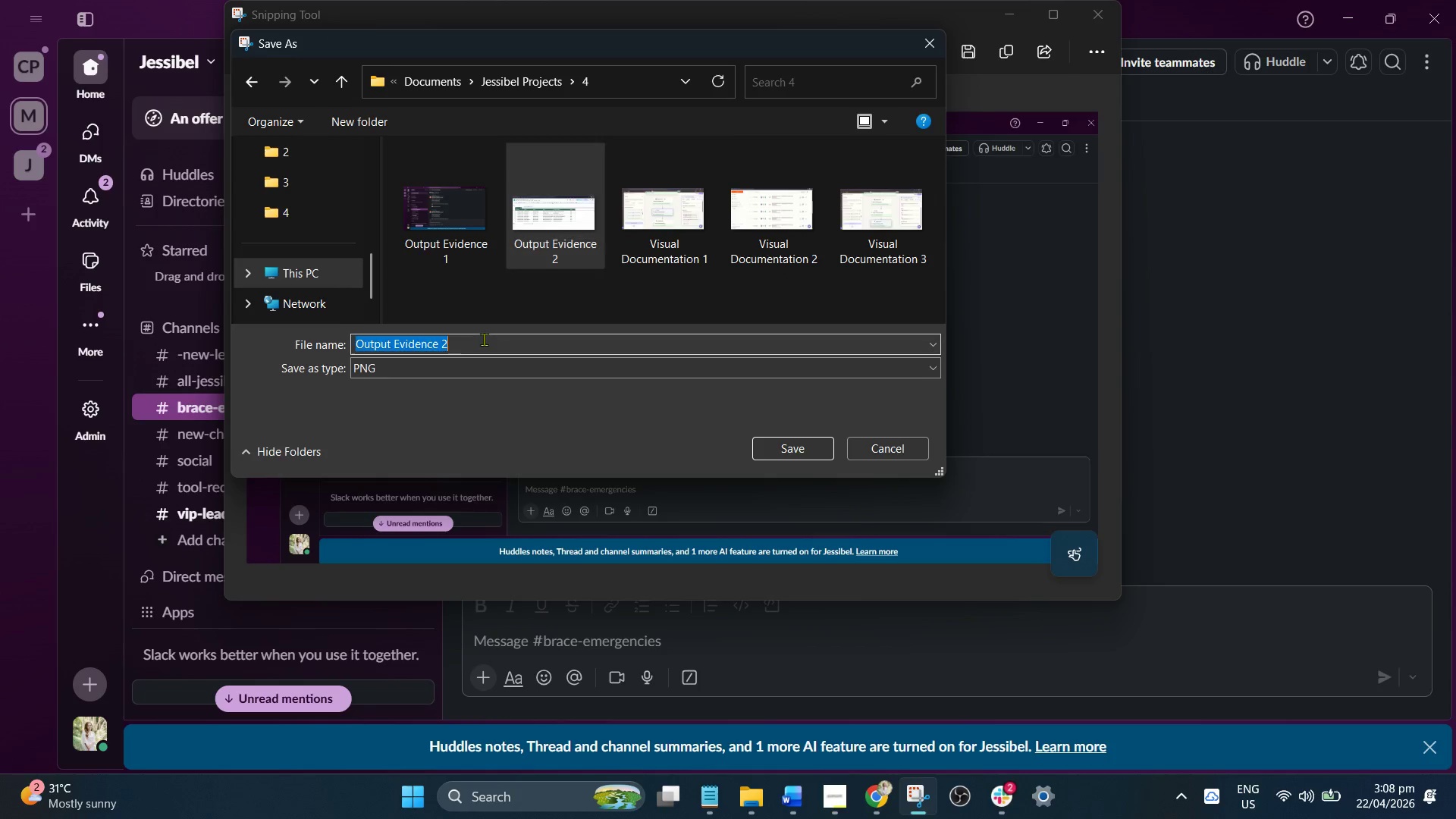 
double_click([468, 340])
 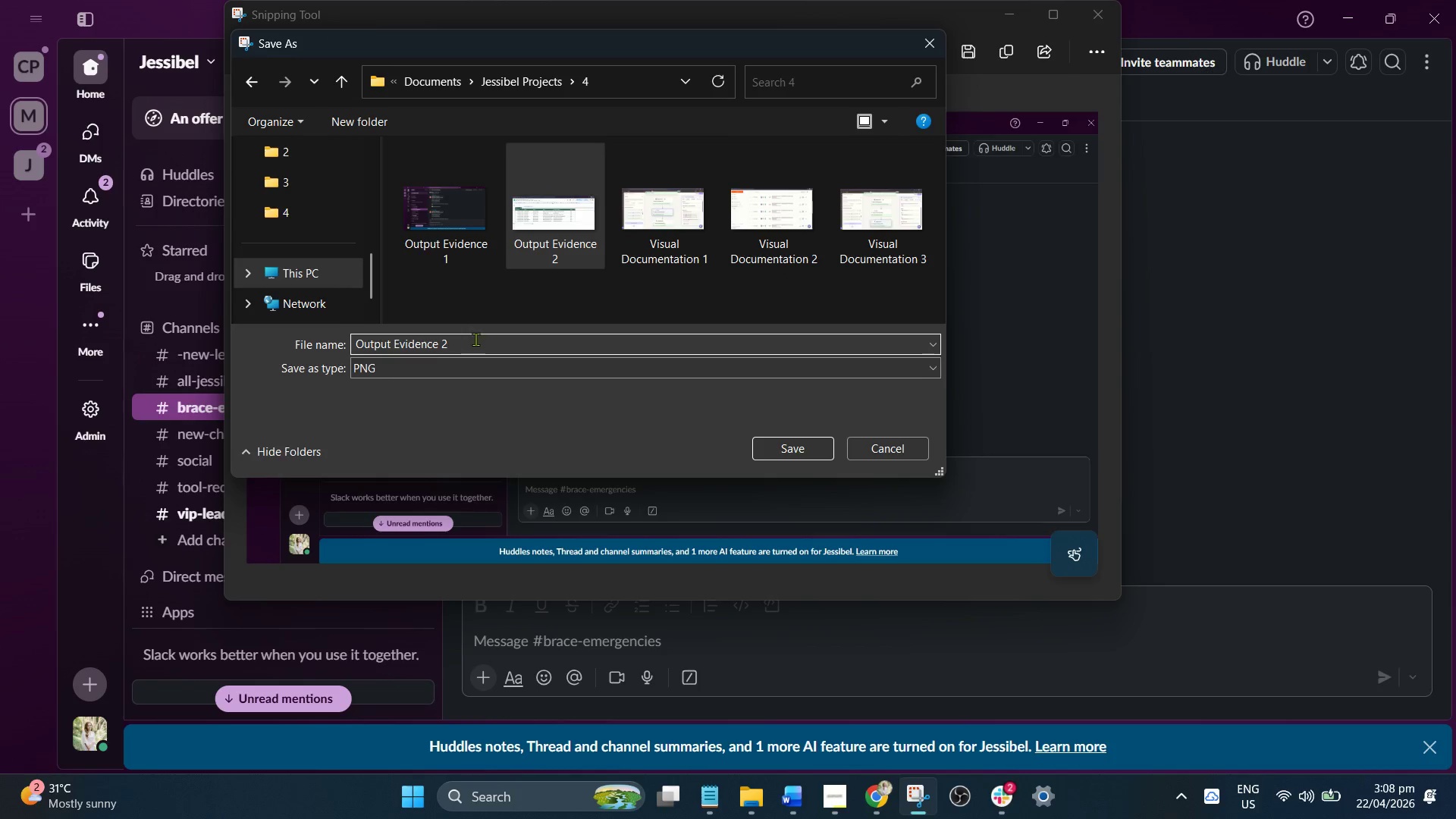 
key(Backspace)
 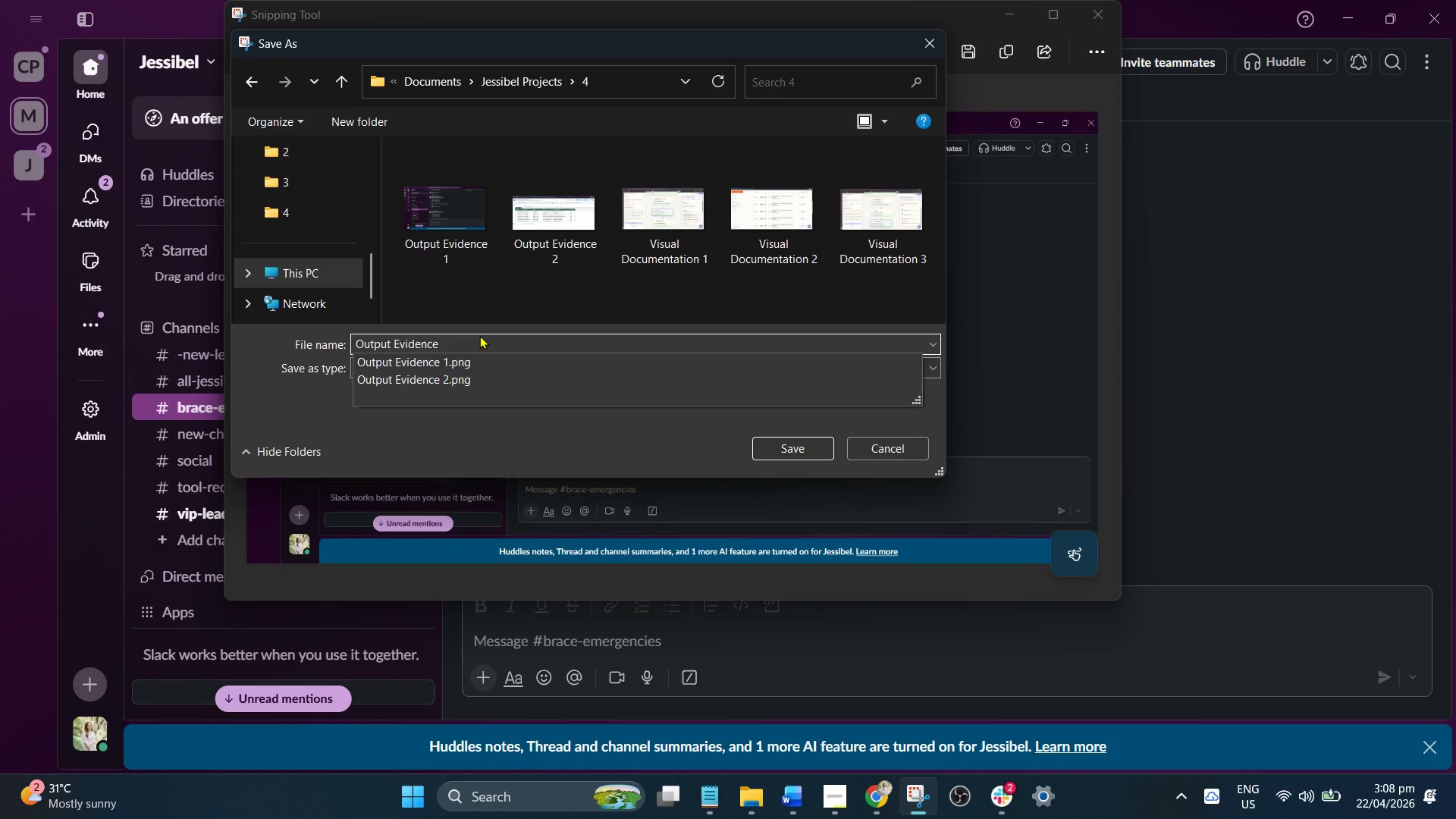 
key(3)
 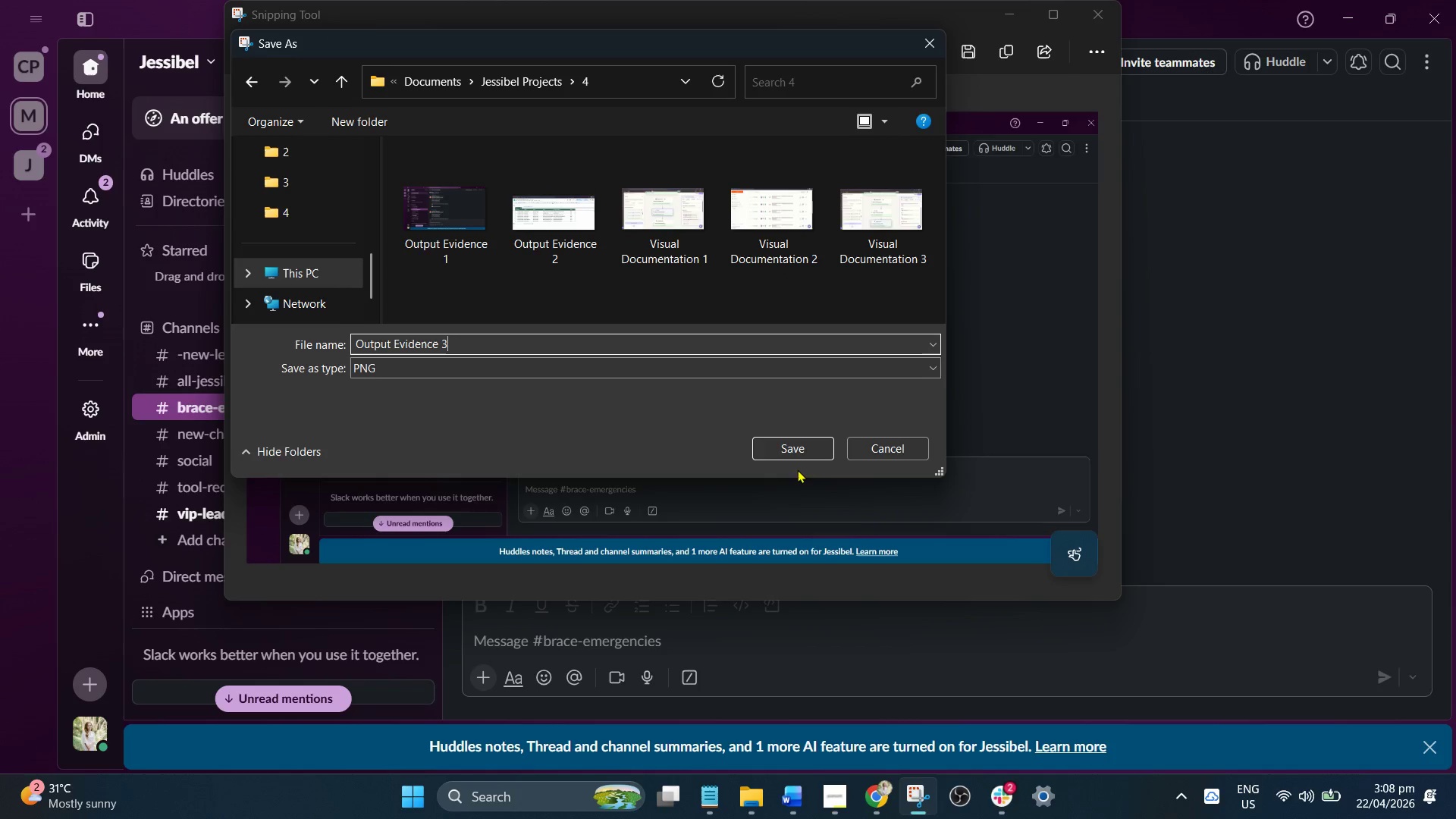 
left_click([788, 446])
 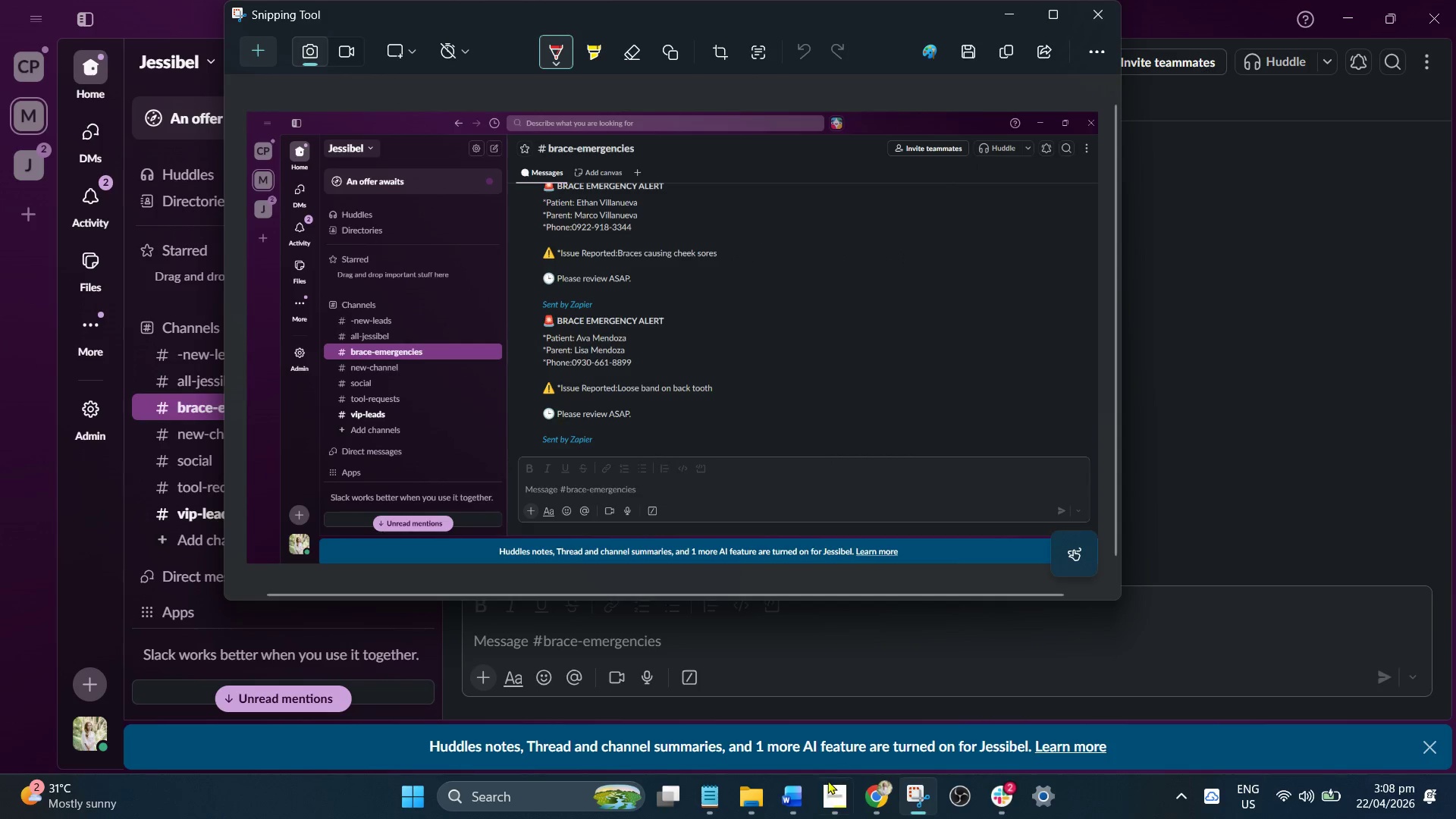 
left_click([889, 809])
 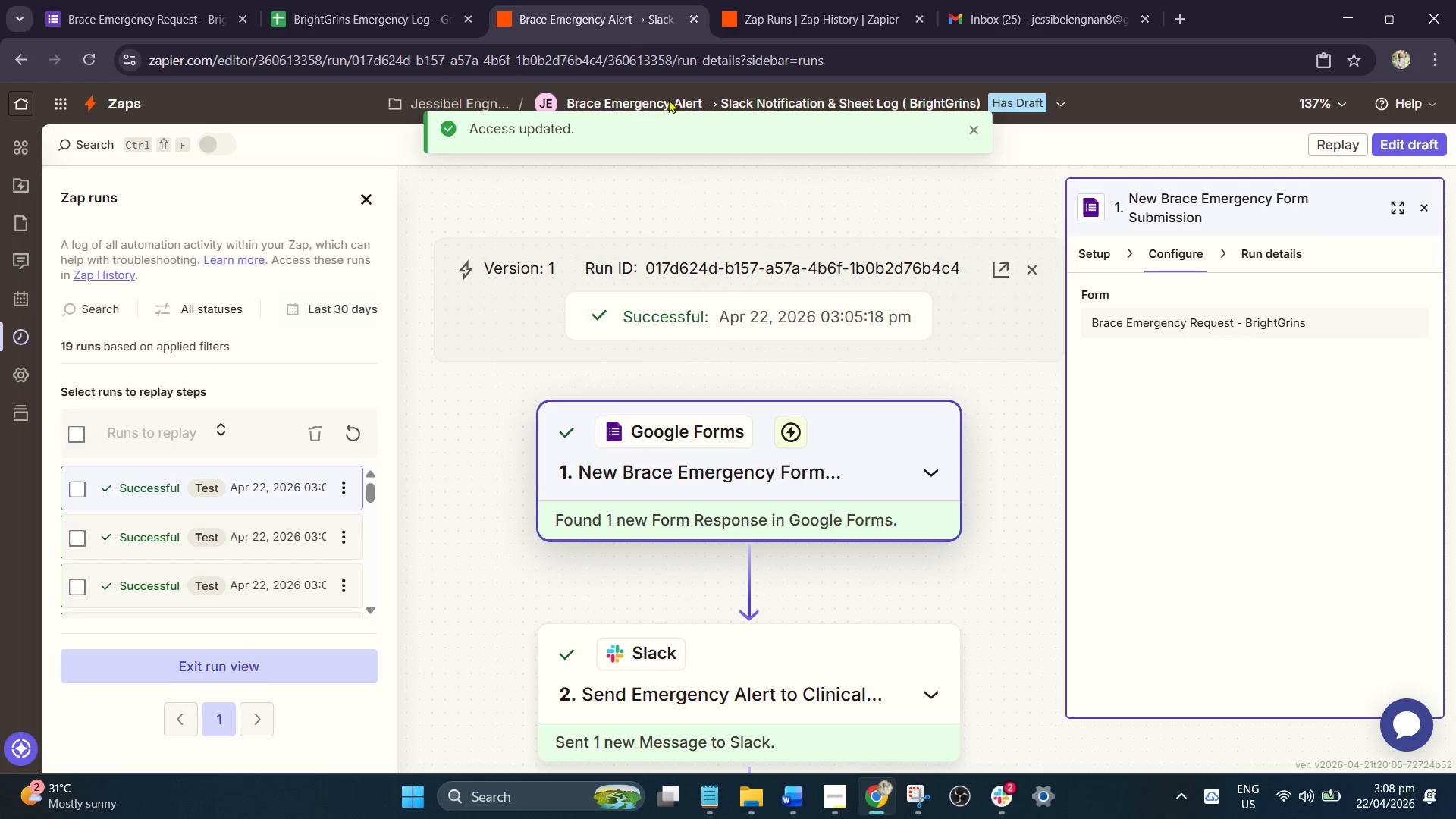 
scroll: coordinate [713, 365], scroll_direction: down, amount: 3.0
 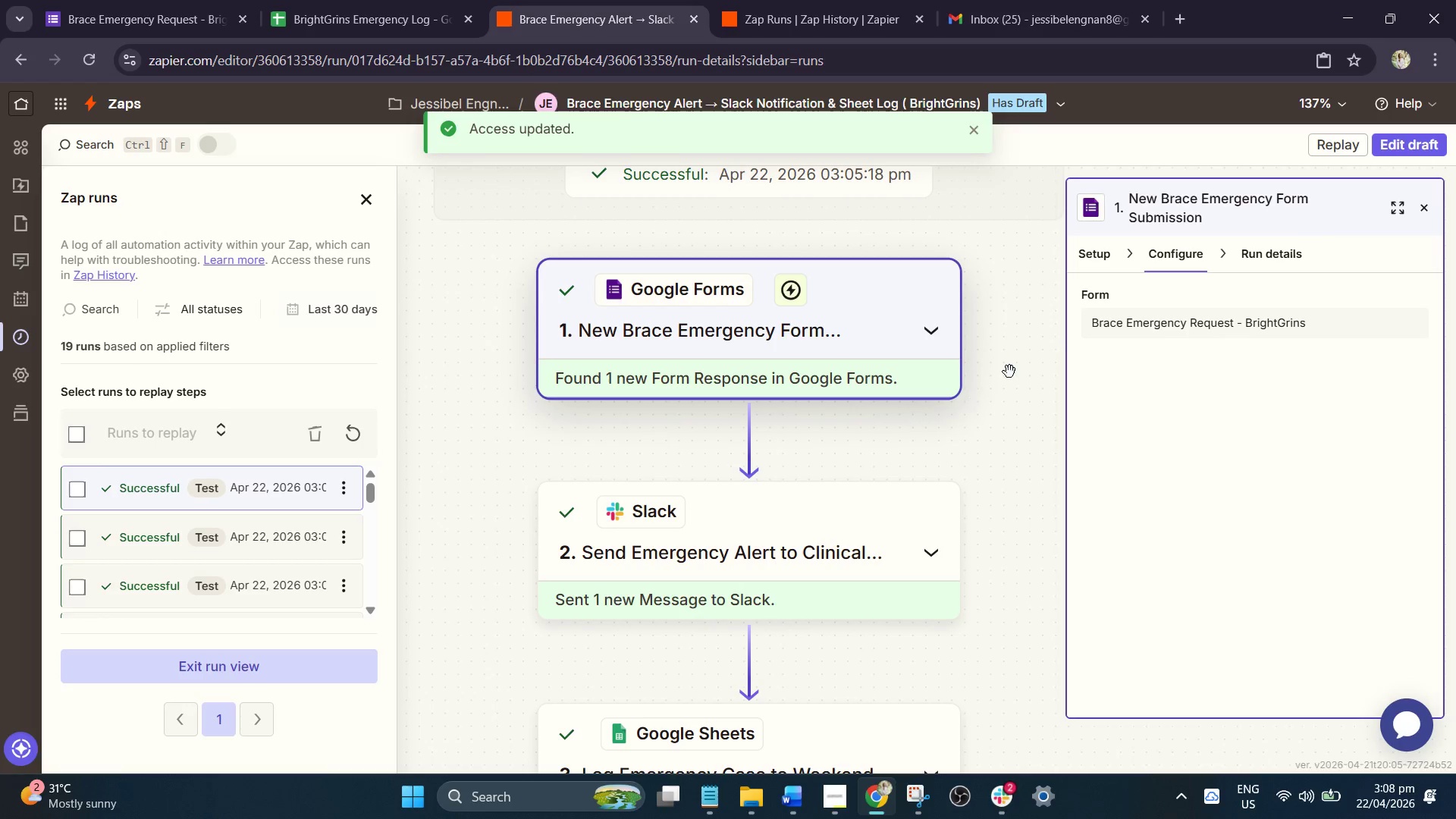 